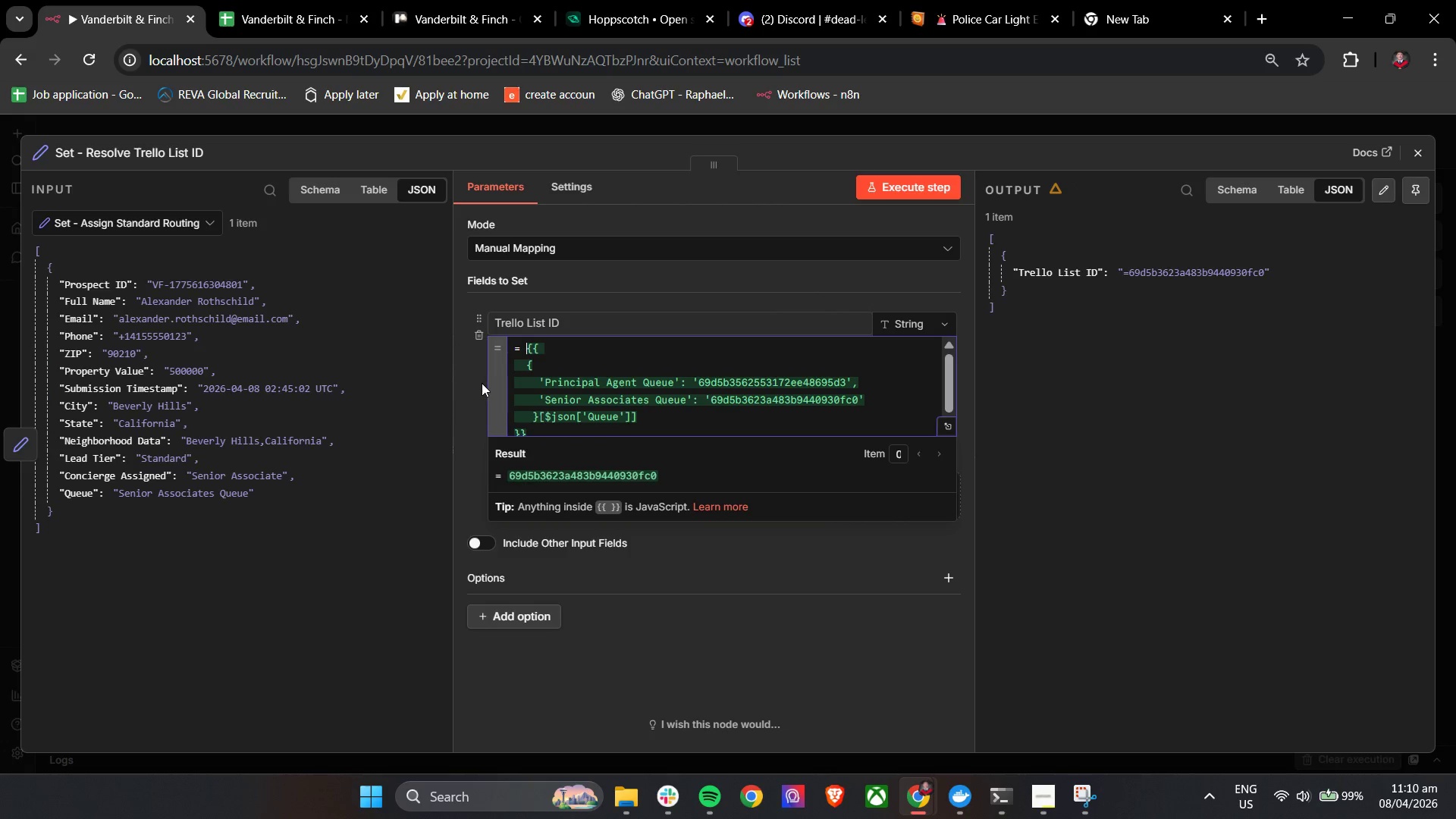 
left_click([466, 371])
 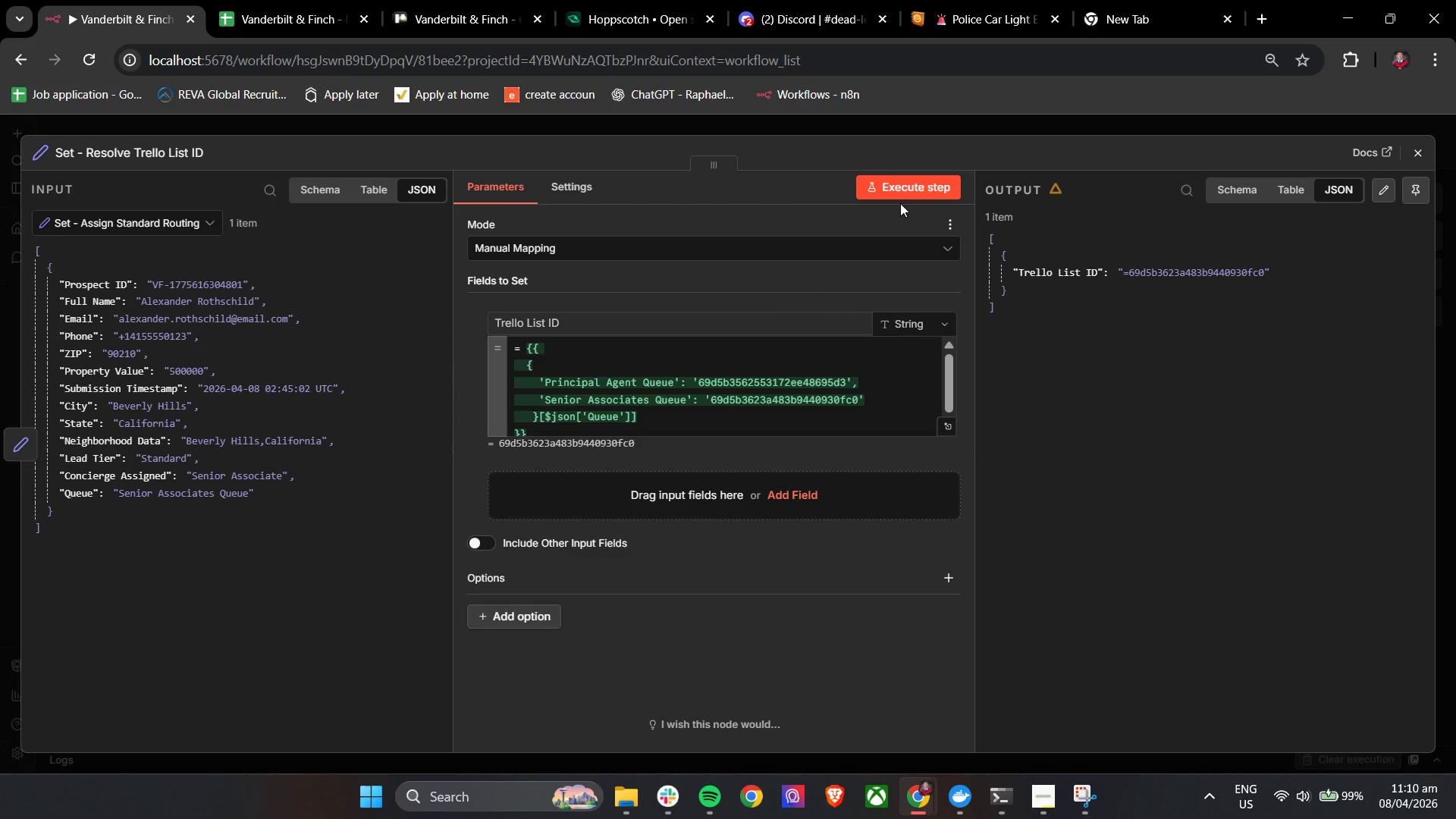 
left_click([906, 195])
 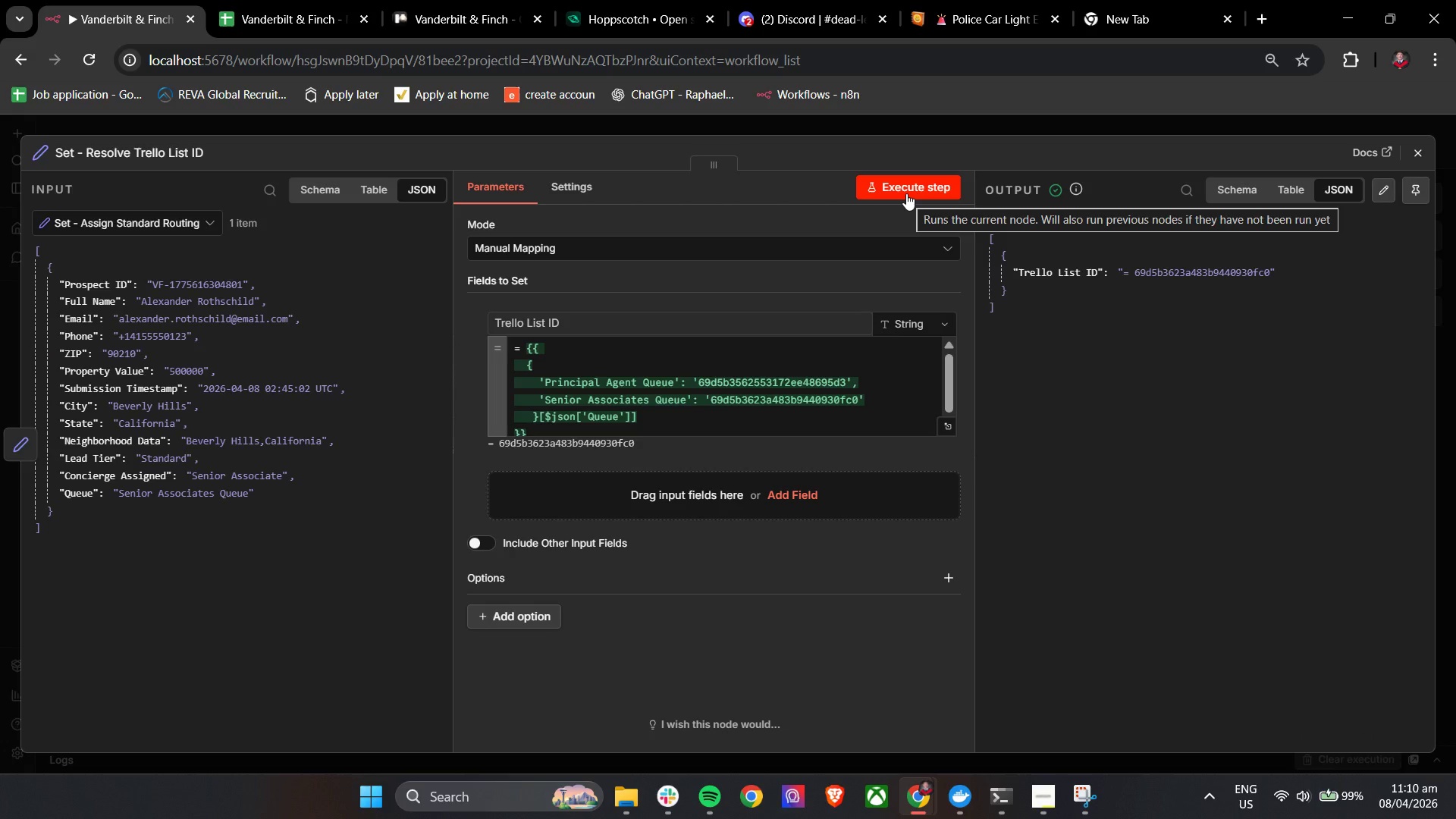 
wait(10.52)
 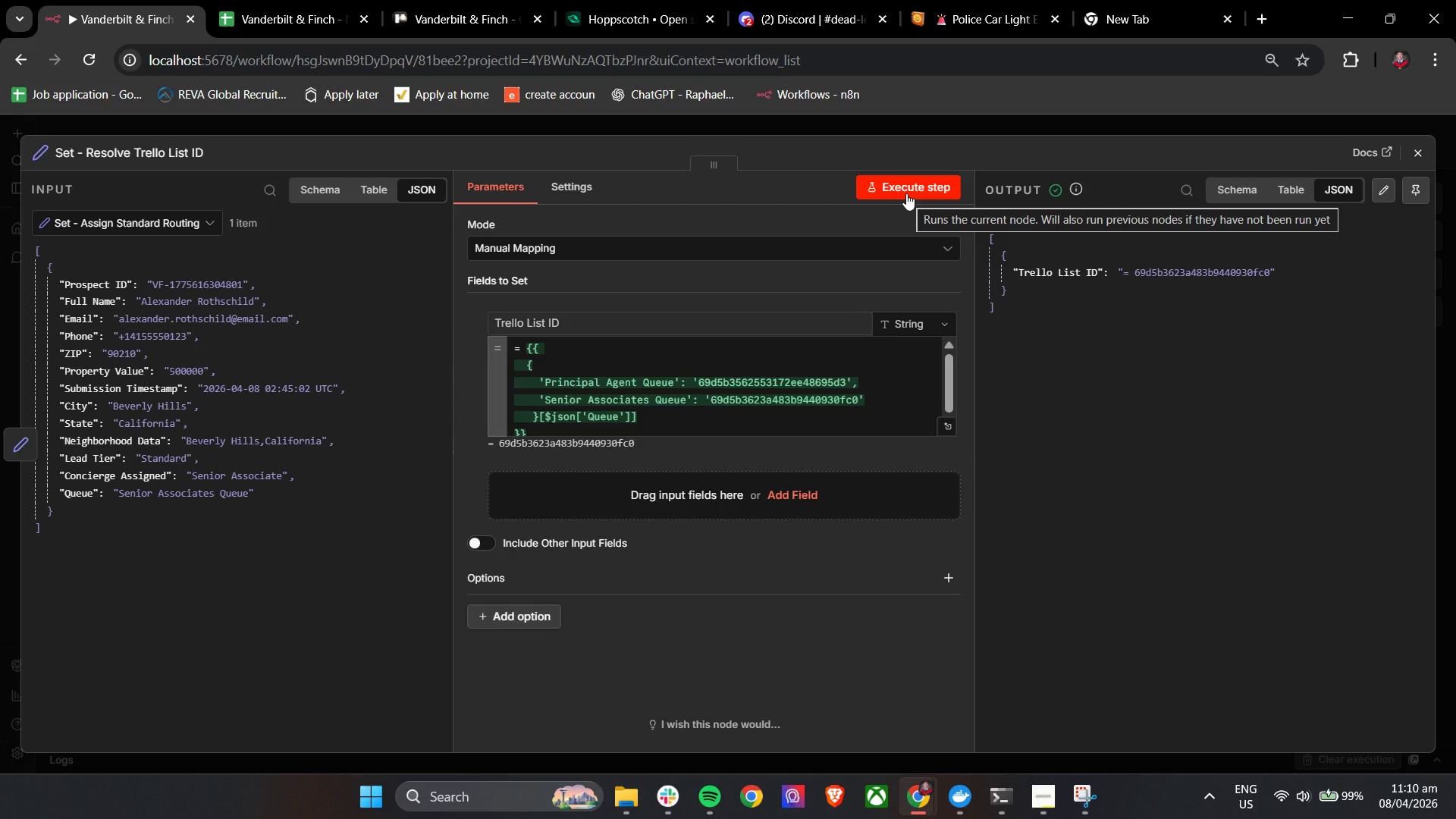 
left_click([528, 345])
 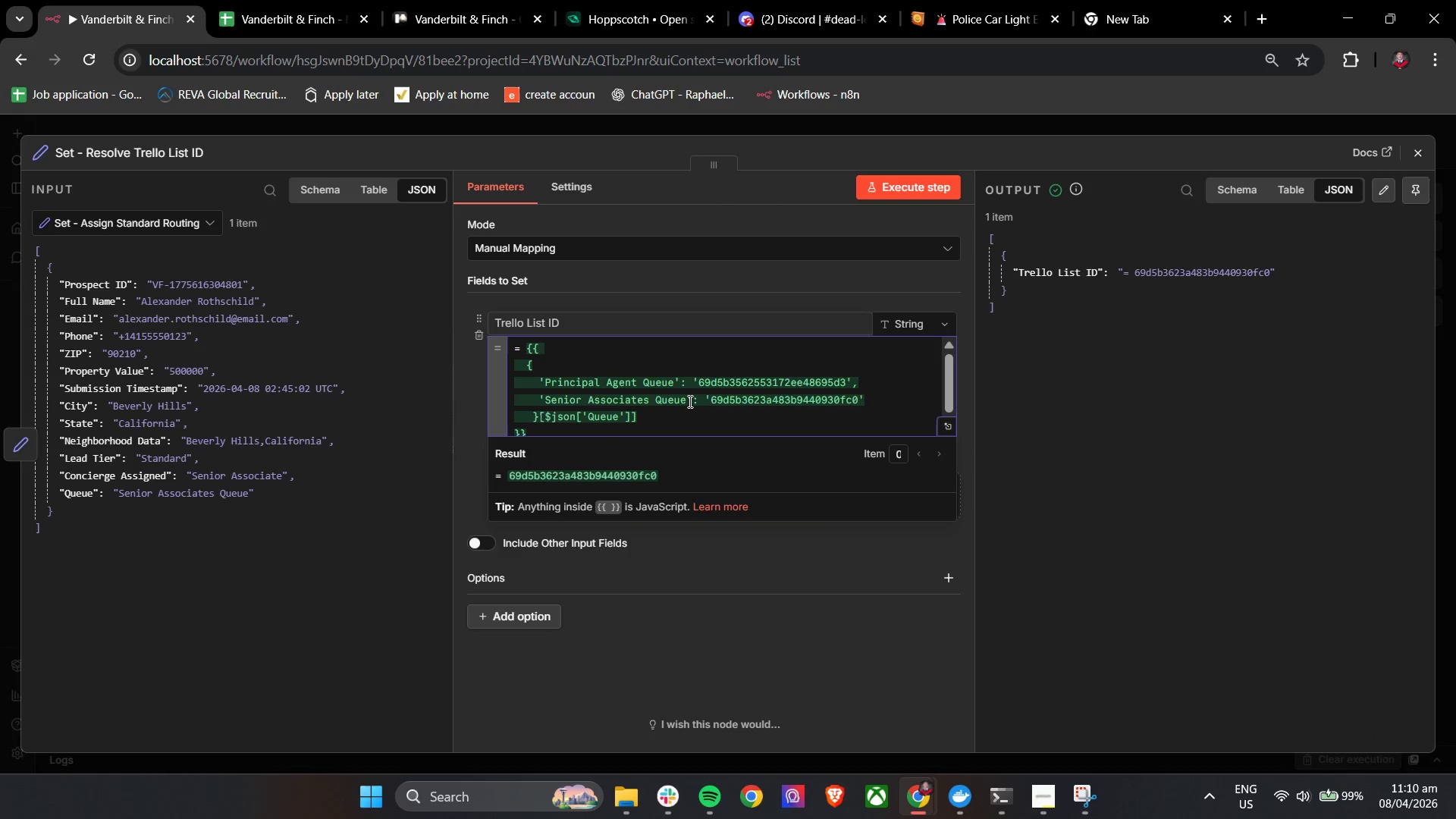 
key(Backspace)
 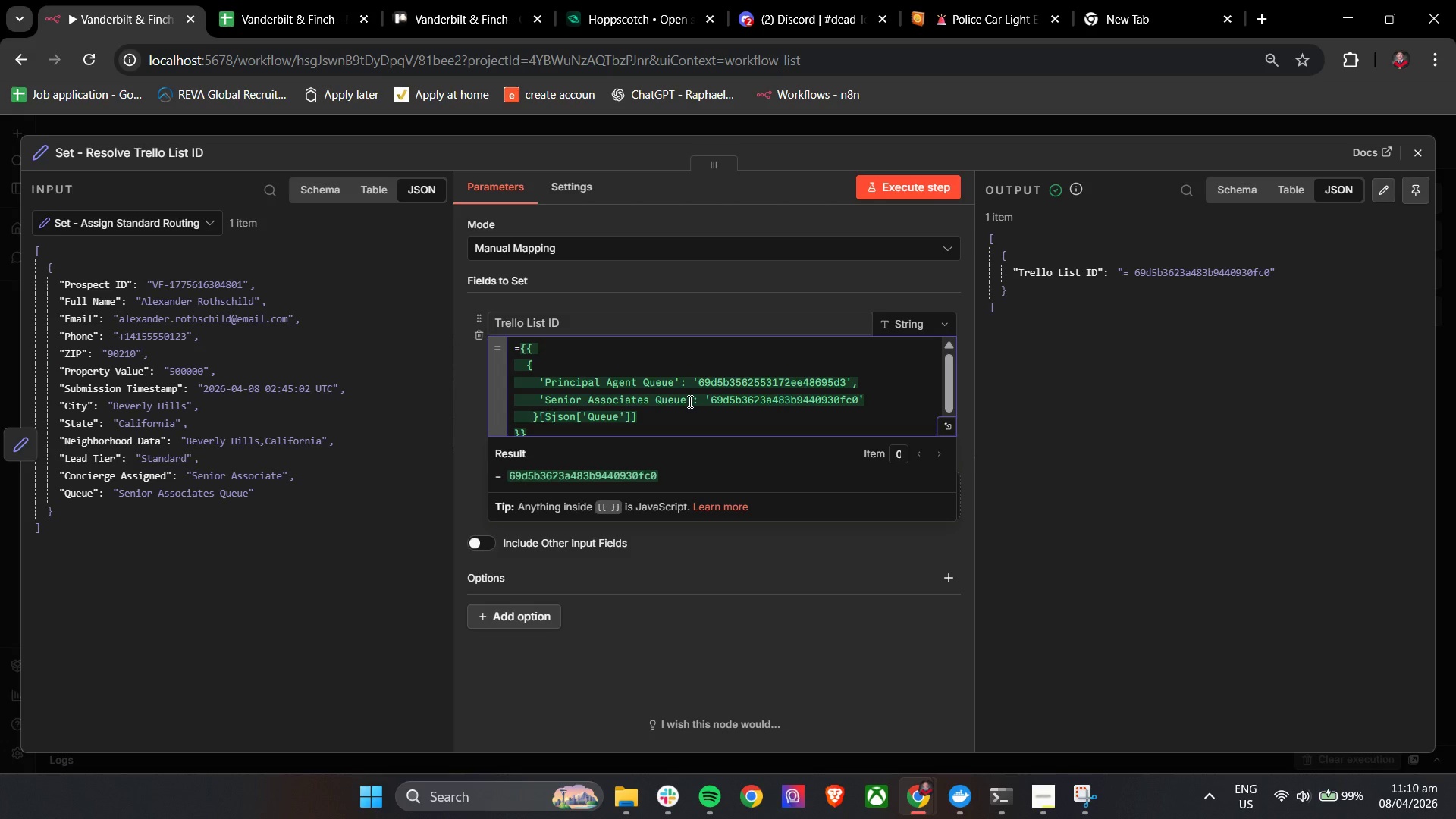 
key(Backspace)
 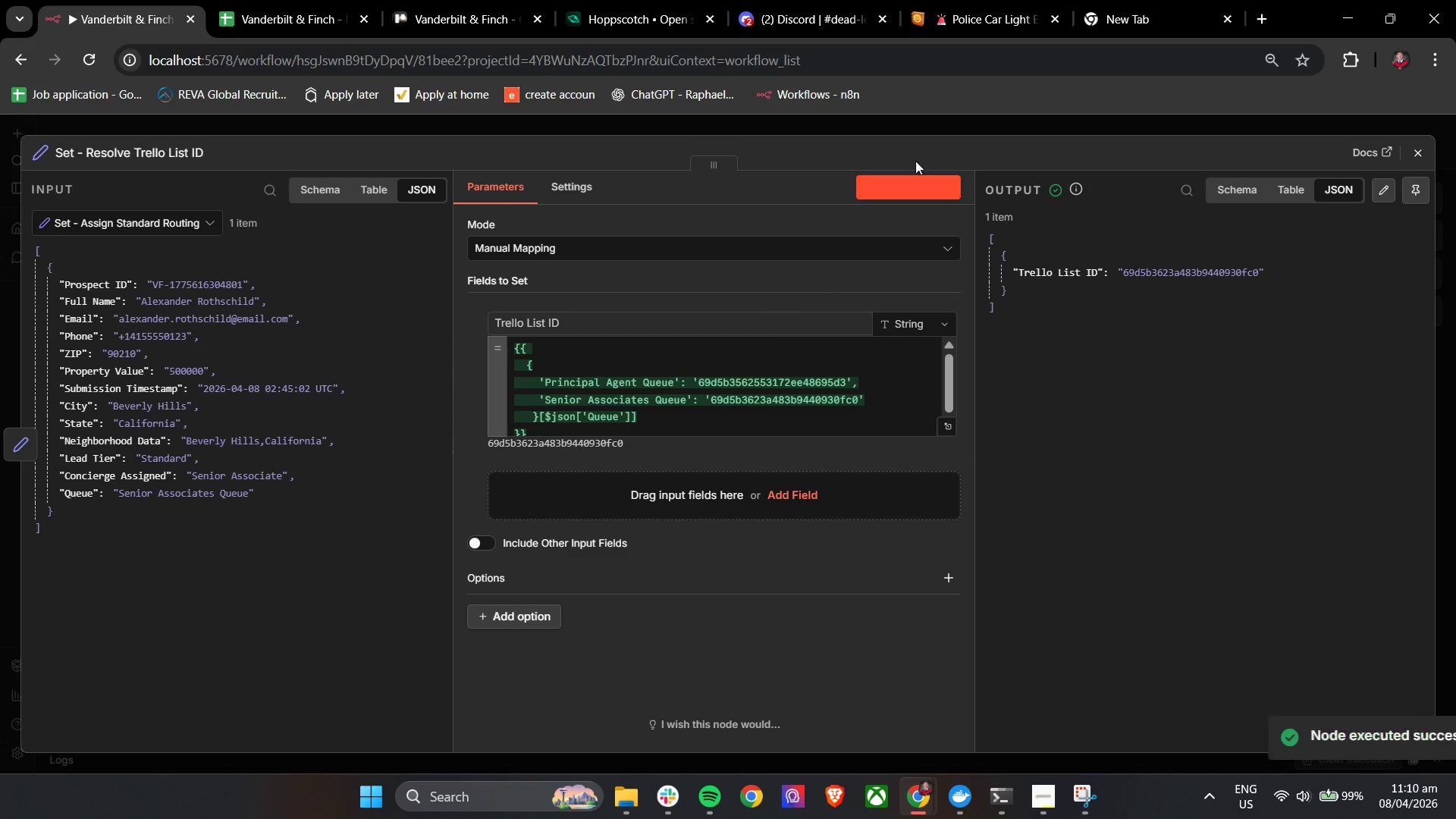 
left_click([880, 146])
 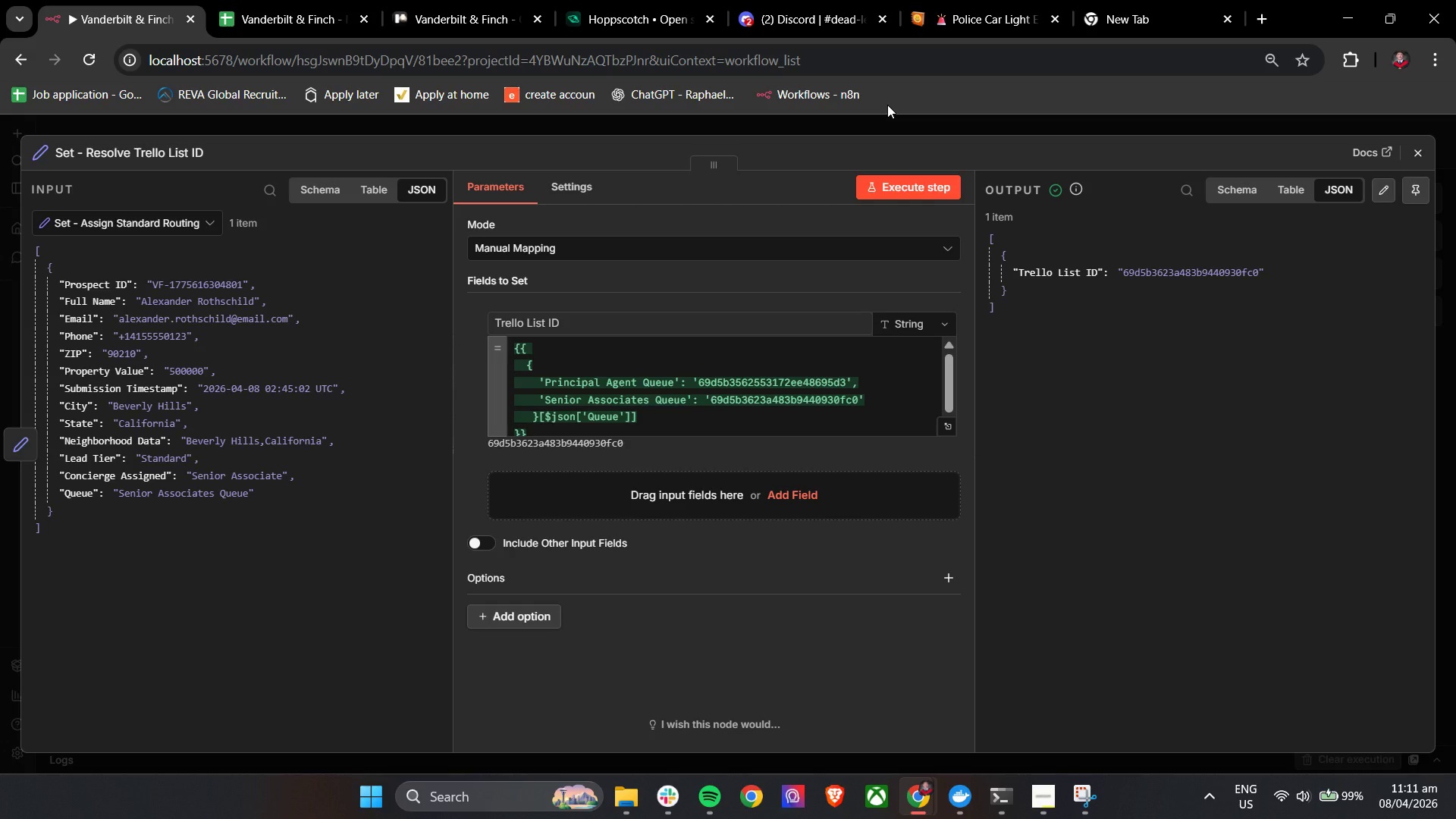 
wait(32.22)
 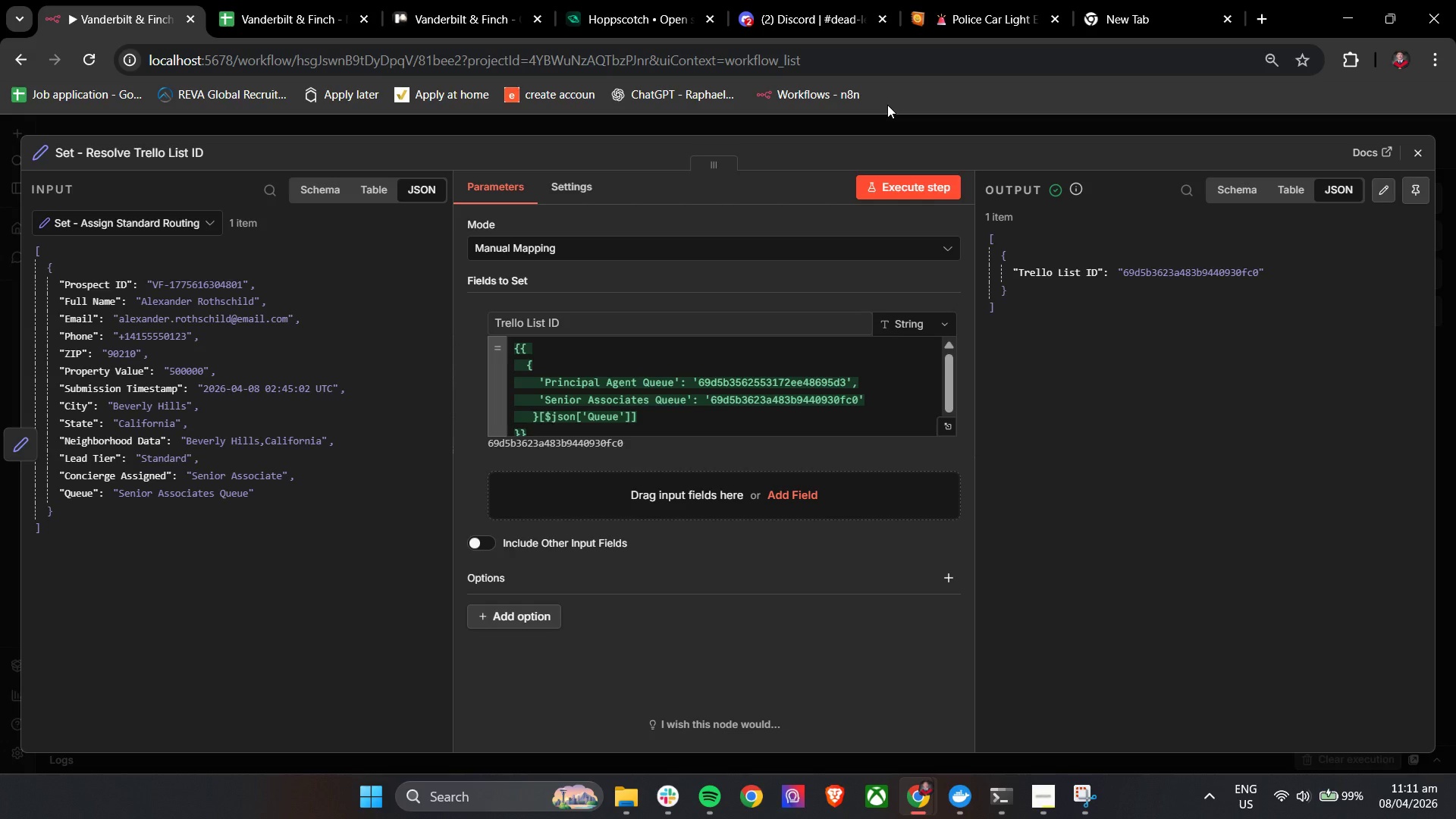 
left_click([986, 462])
 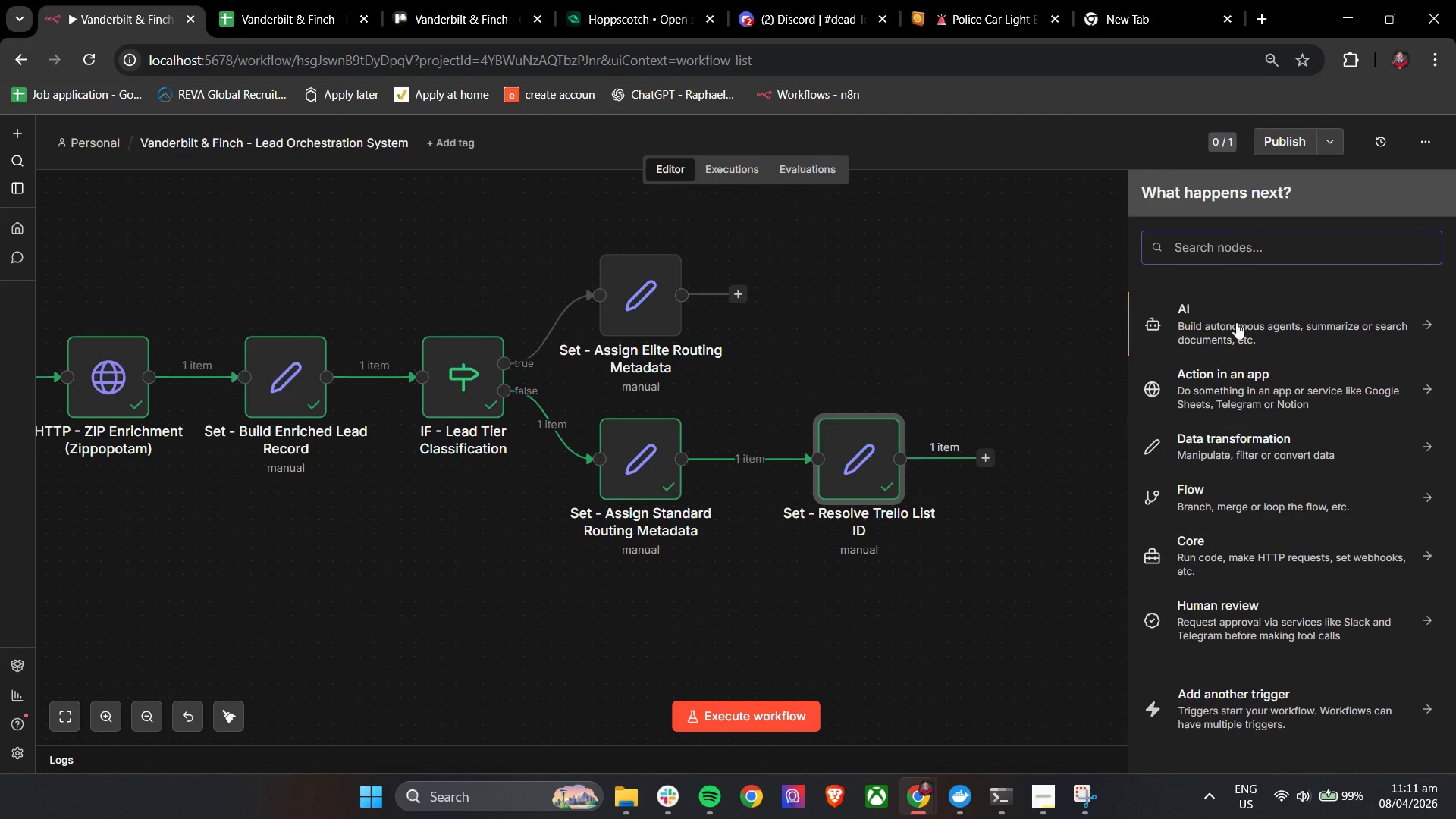 
left_click([1268, 258])
 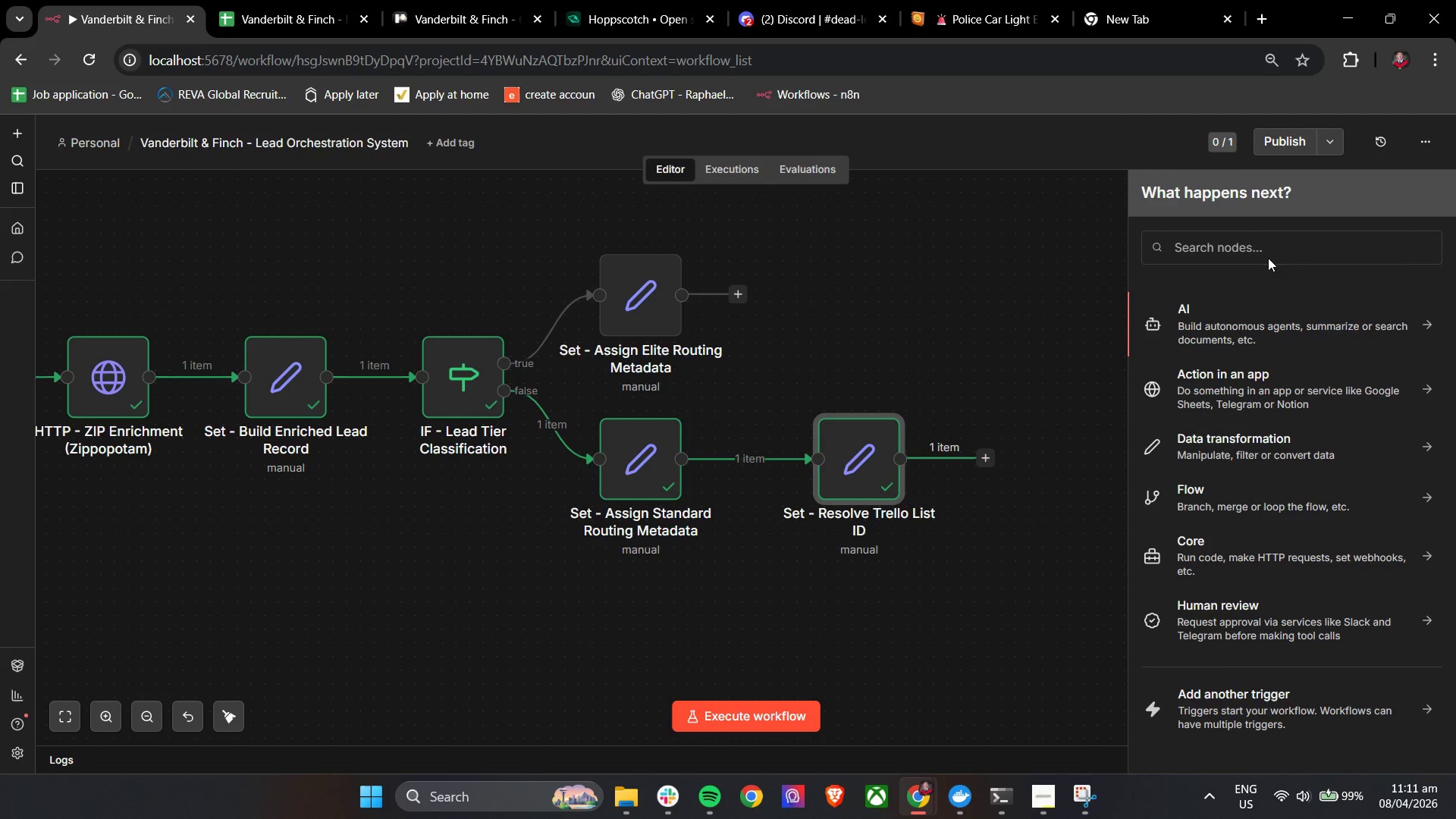 
left_click_drag(start_coordinate=[1268, 258], to_coordinate=[1268, 249])
 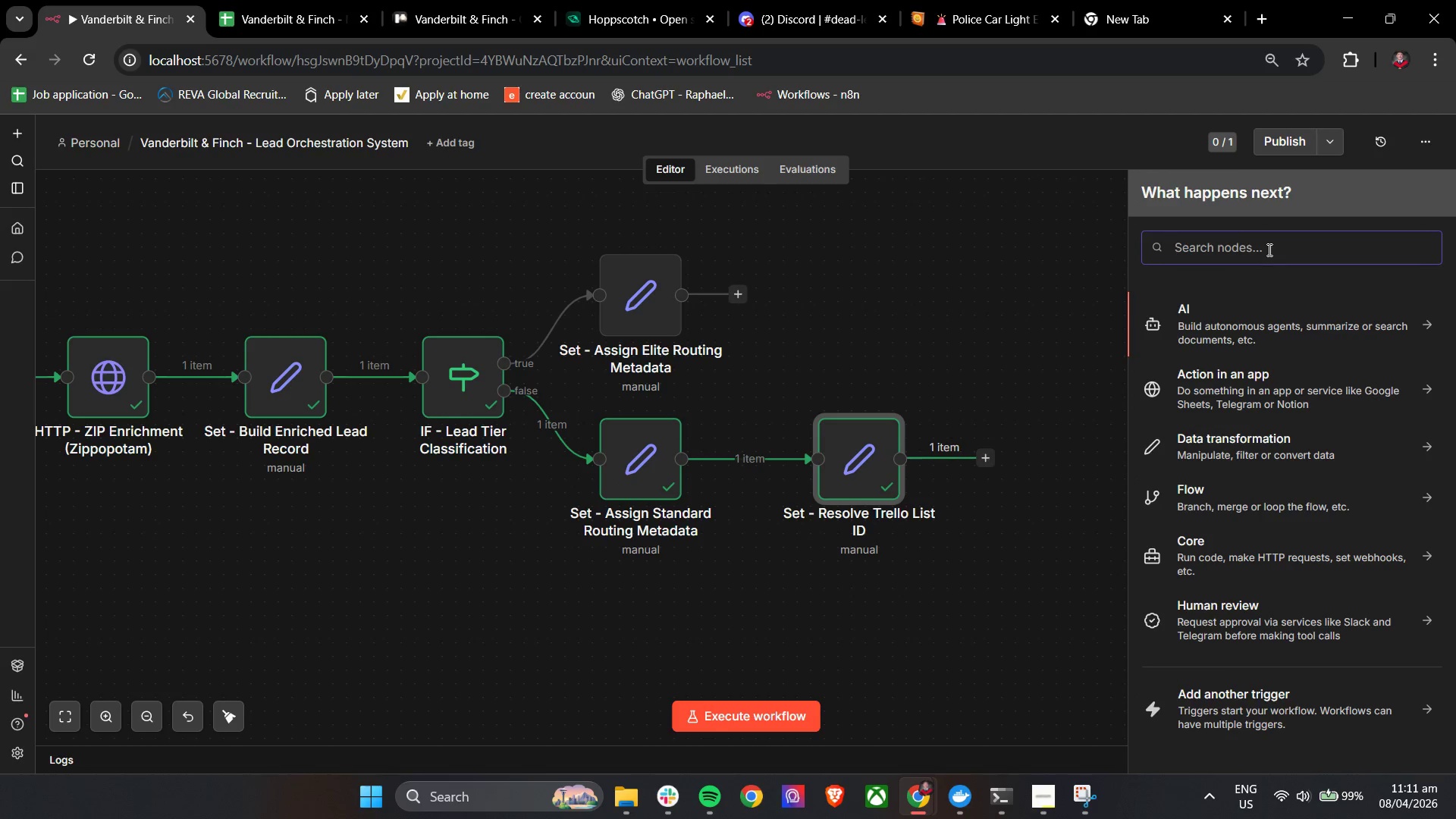 
type(te)
key(Backspace)
type(re)
 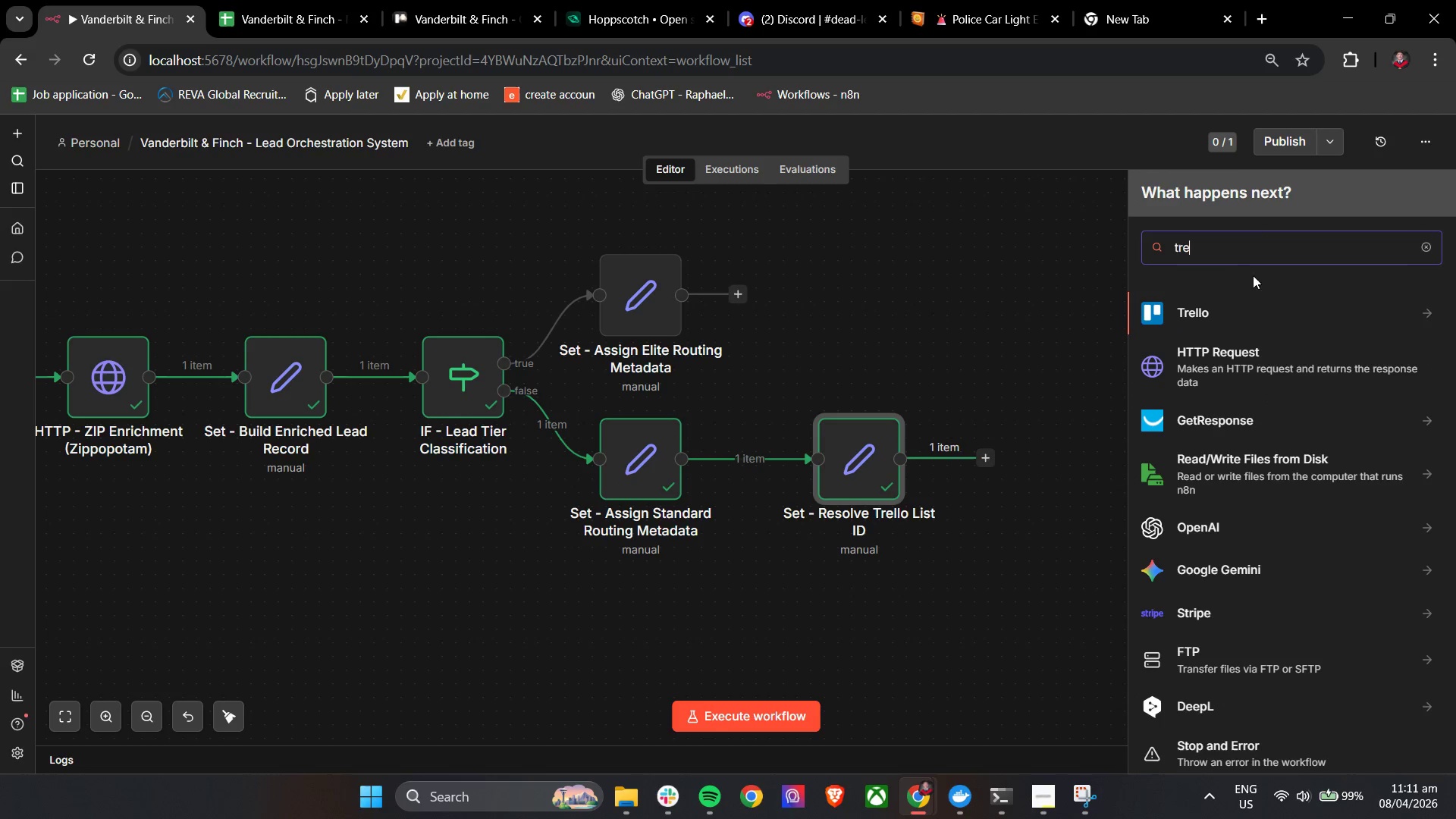 
left_click([1235, 315])
 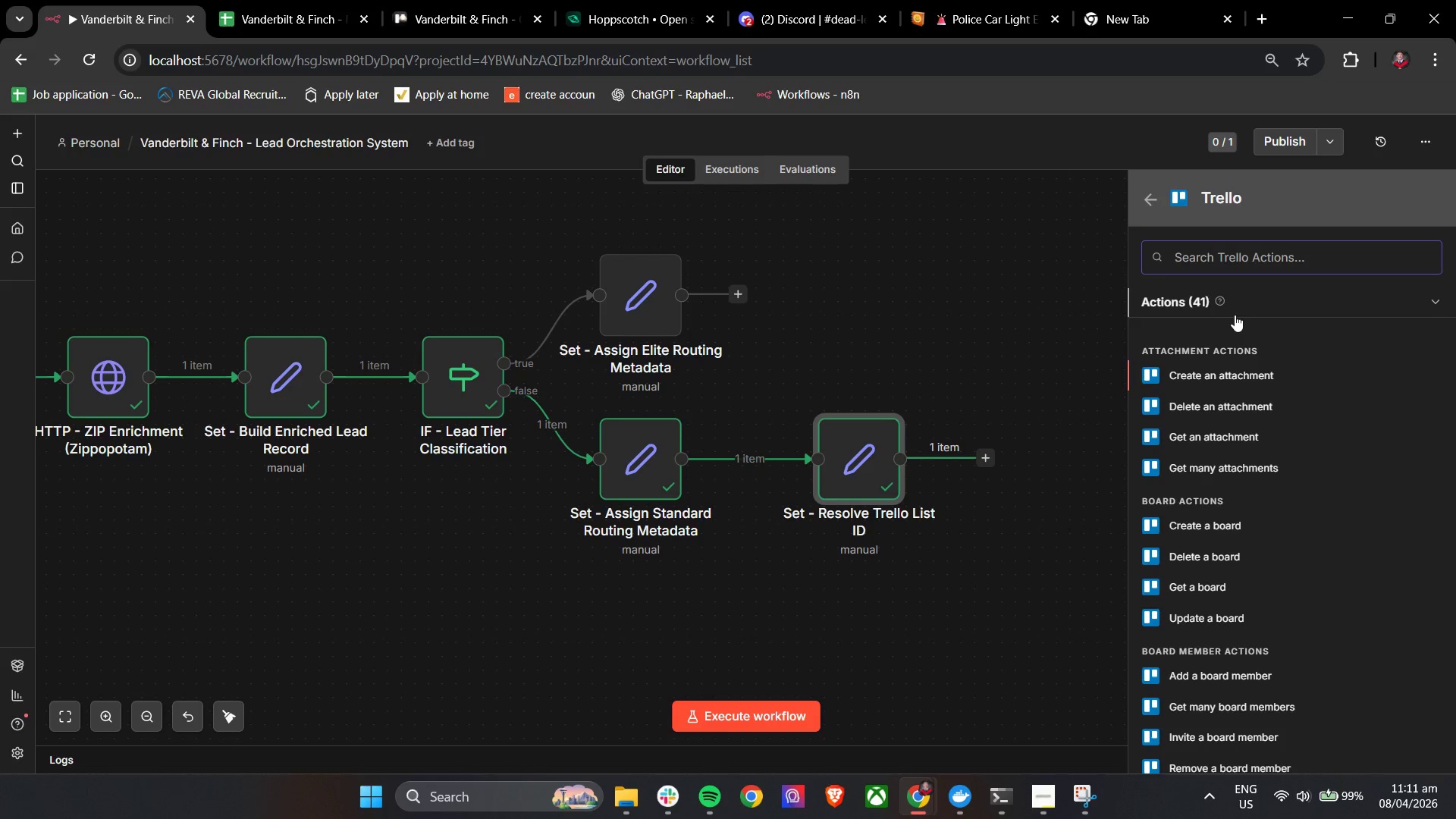 
wait(5.2)
 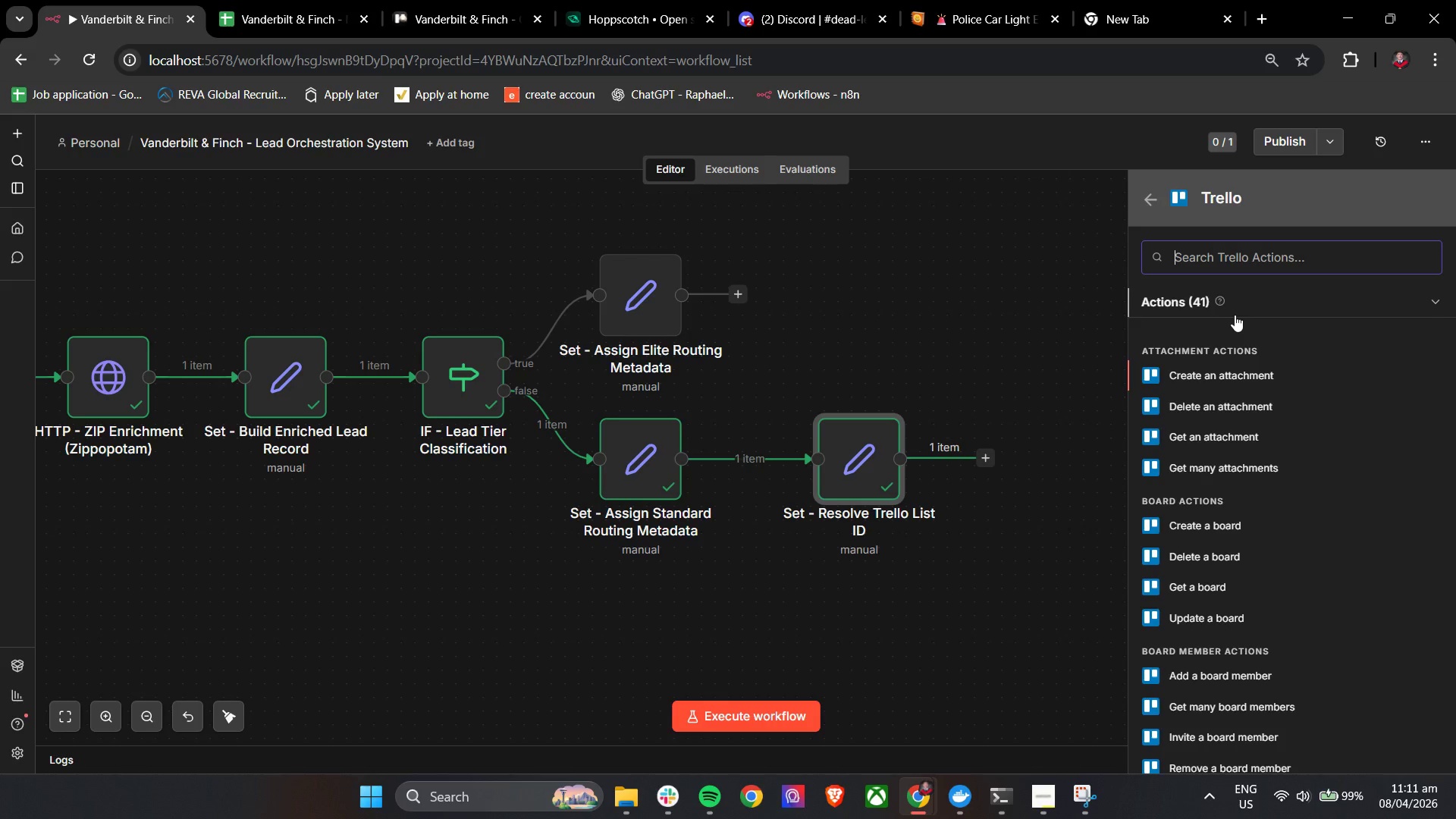 
type(x)
key(Backspace)
key(Backspace)
type(crea)
 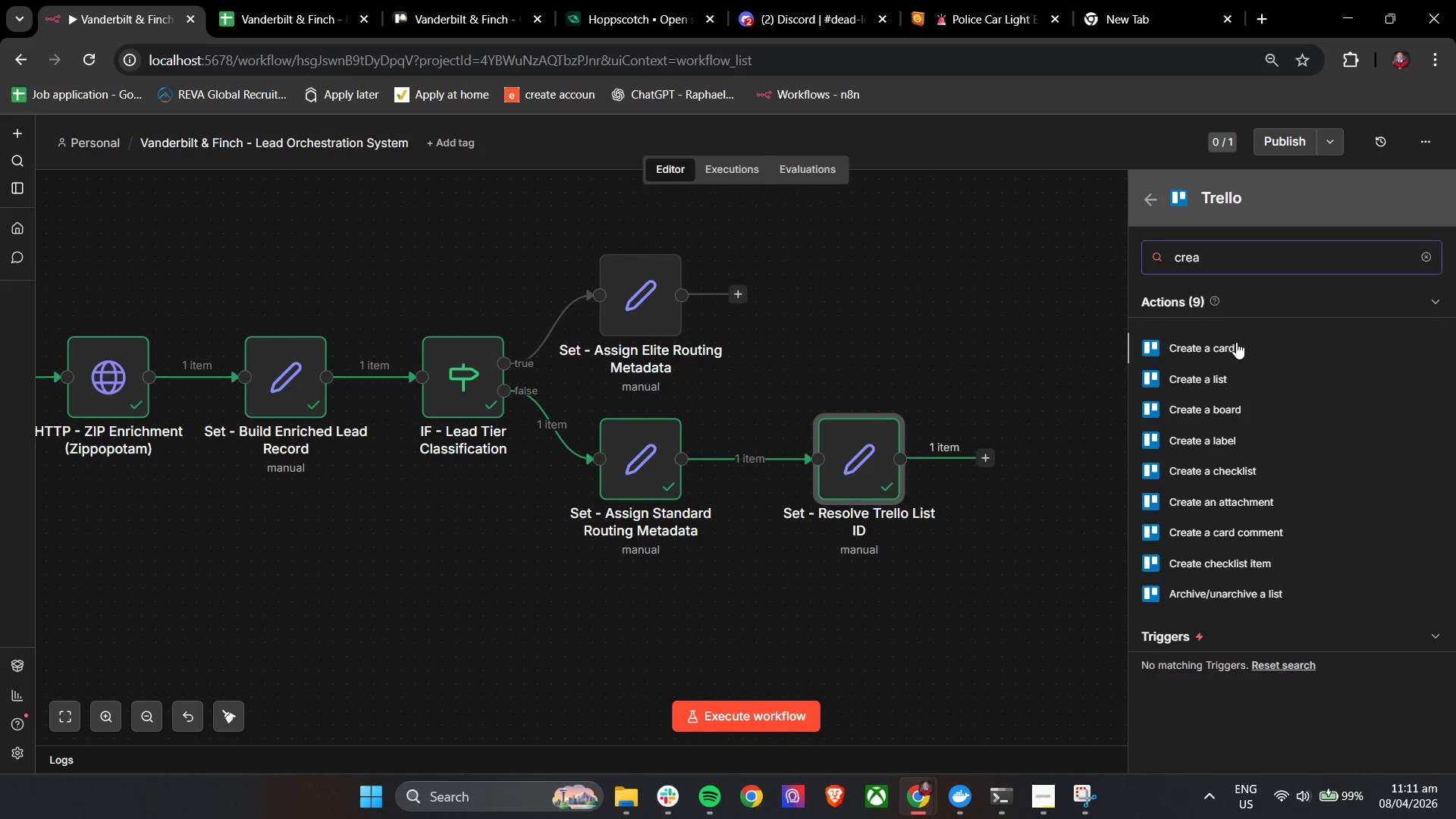 
left_click([1236, 342])
 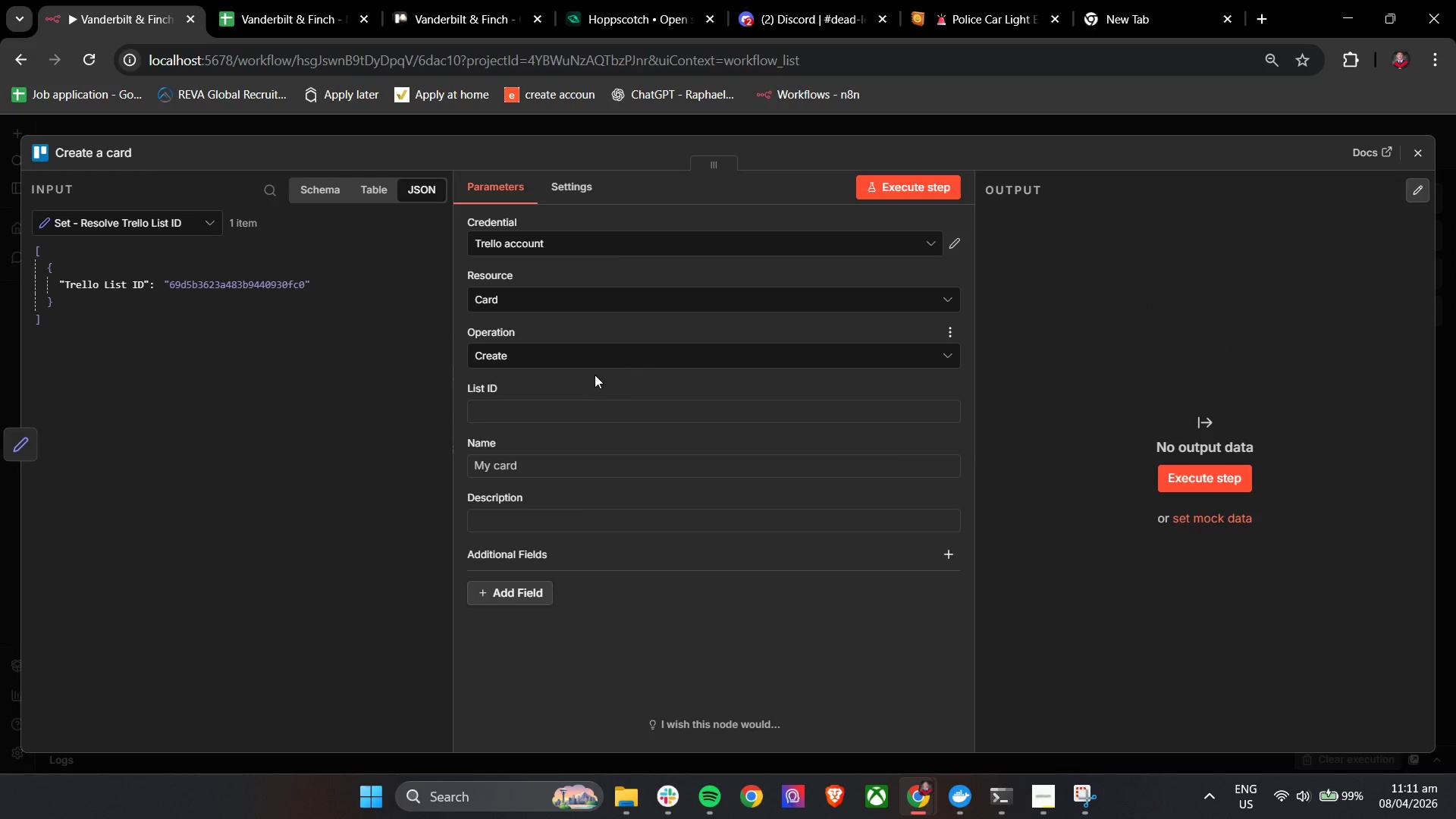 
left_click([548, 390])
 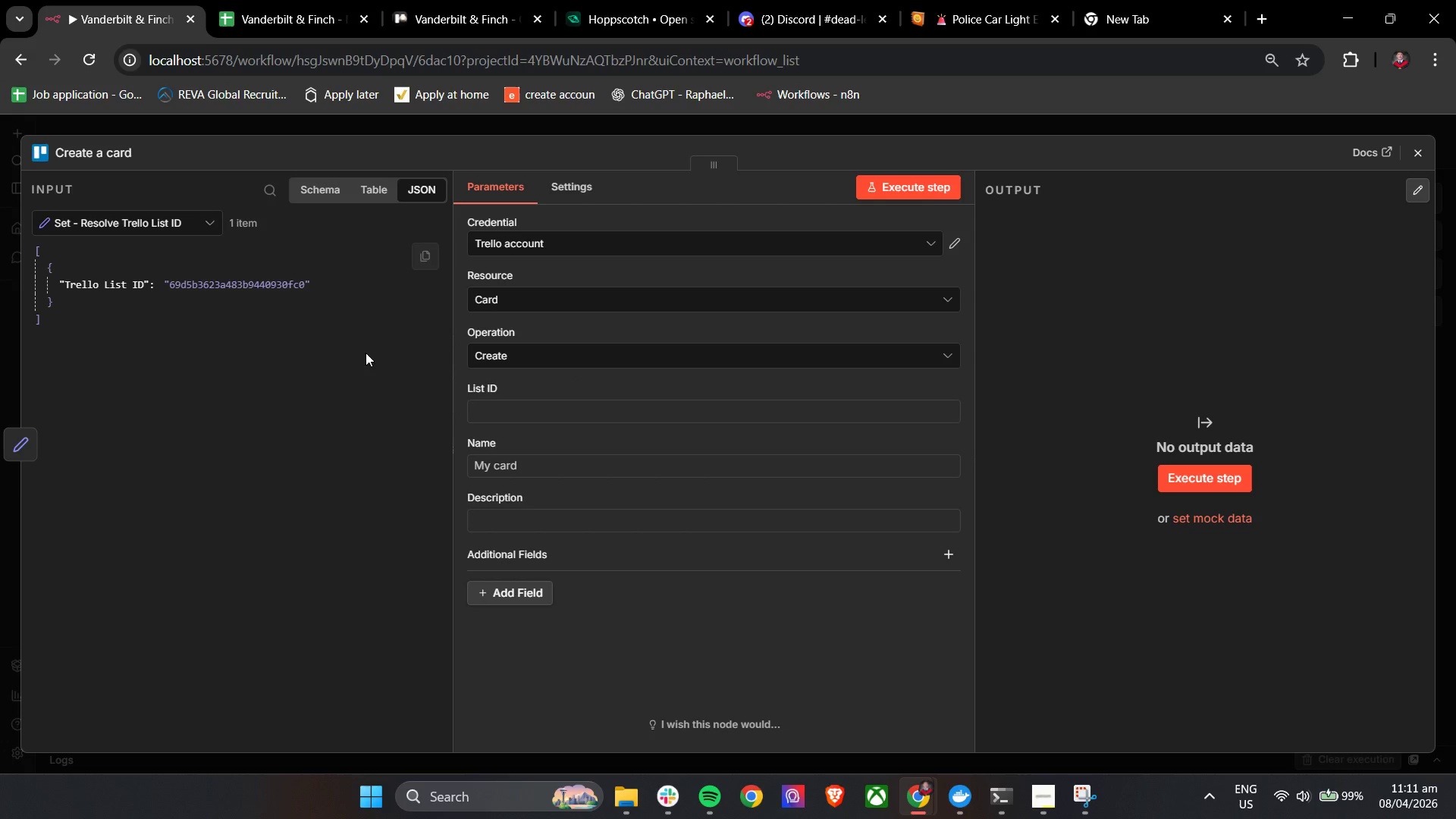 
left_click([1423, 156])
 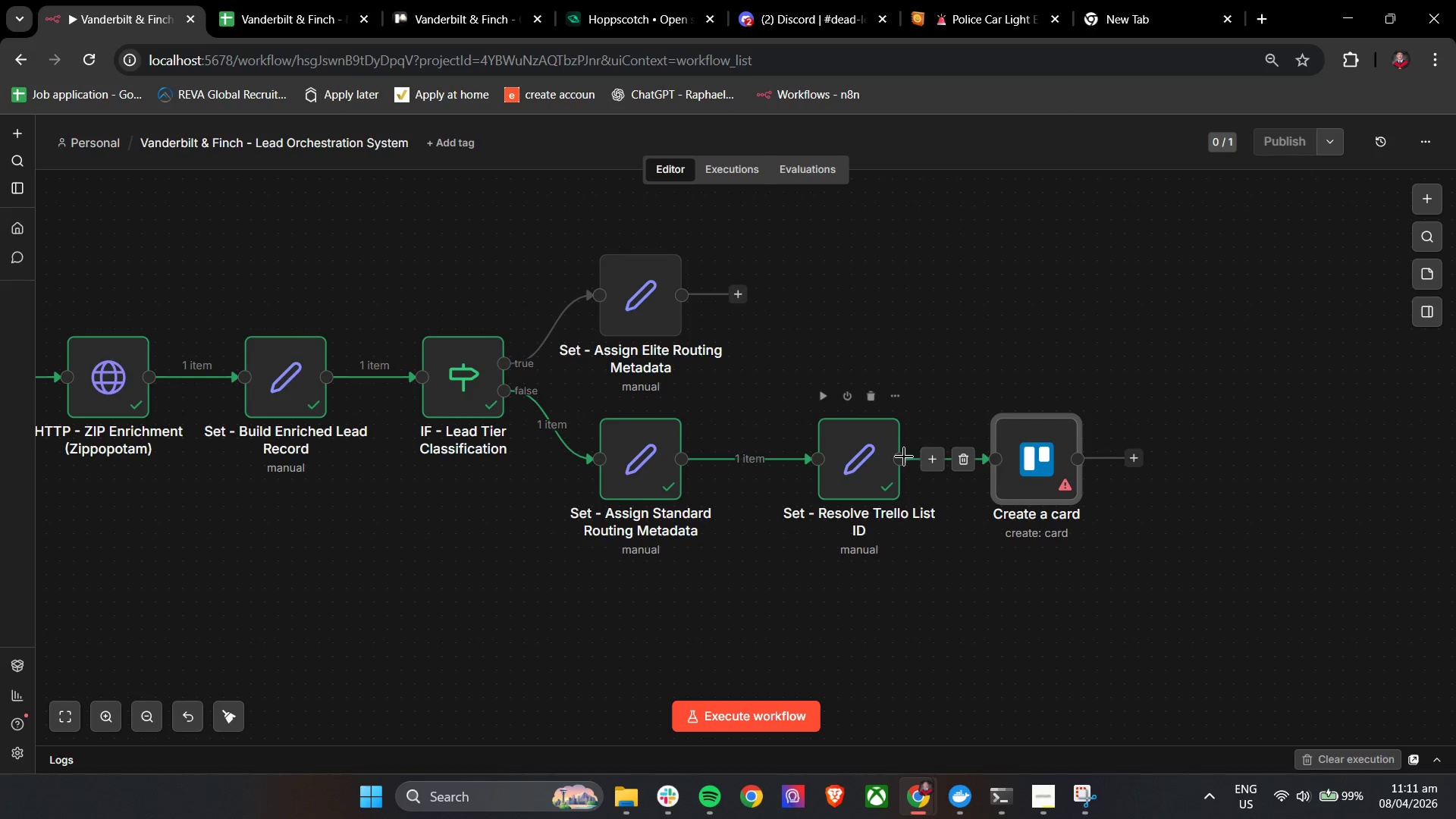 
double_click([856, 457])
 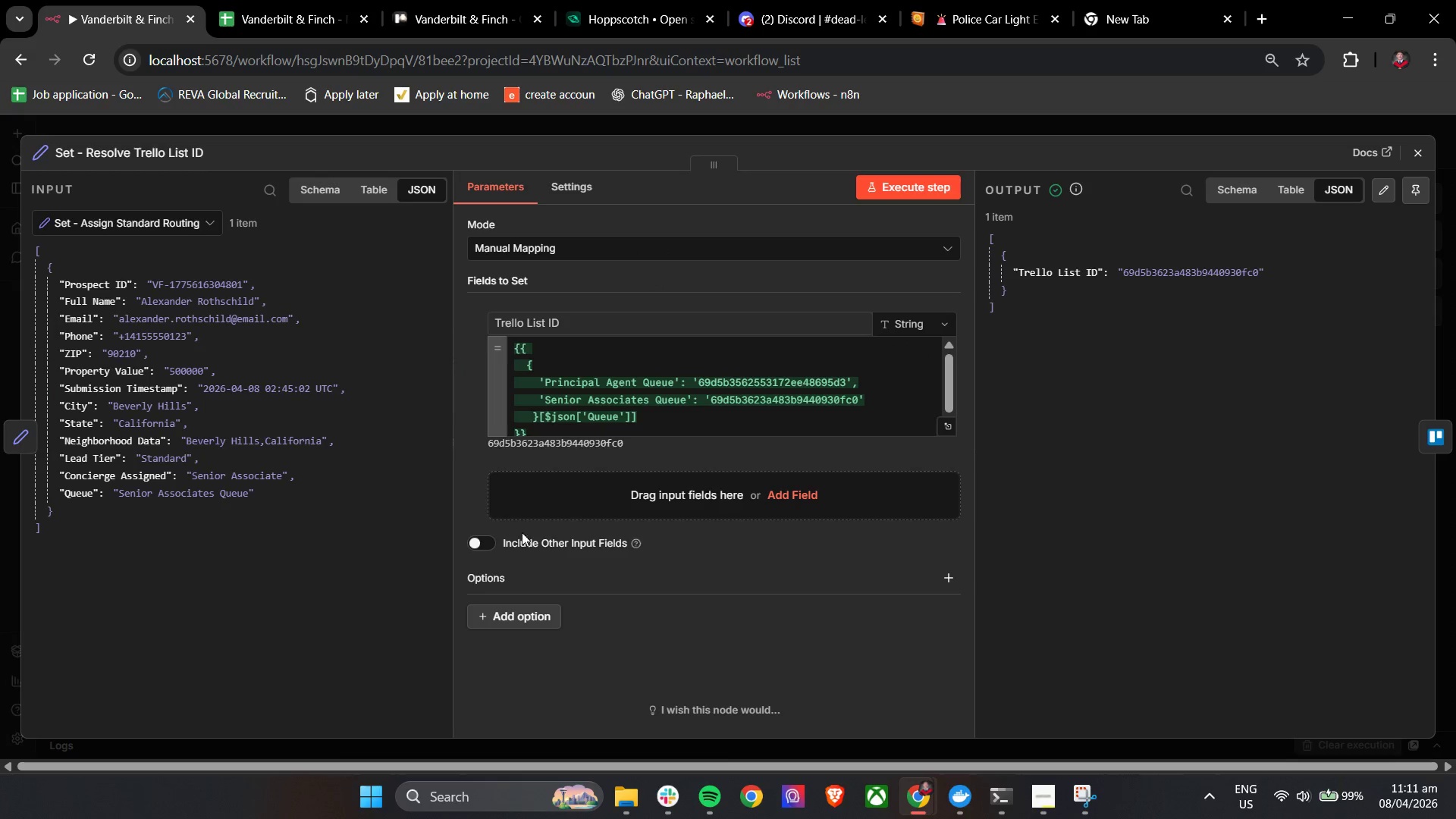 
left_click([472, 544])
 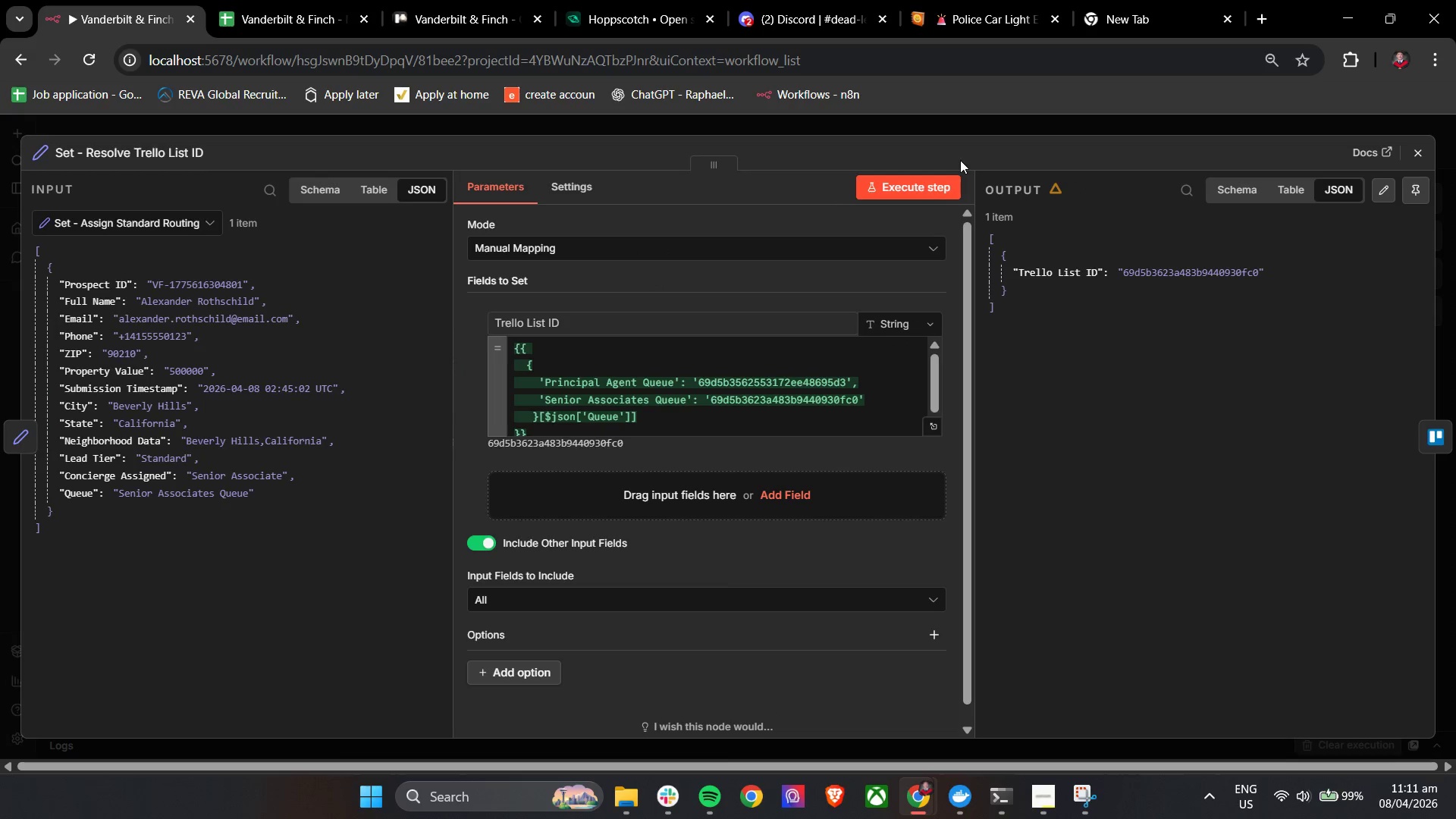 
left_click([943, 186])
 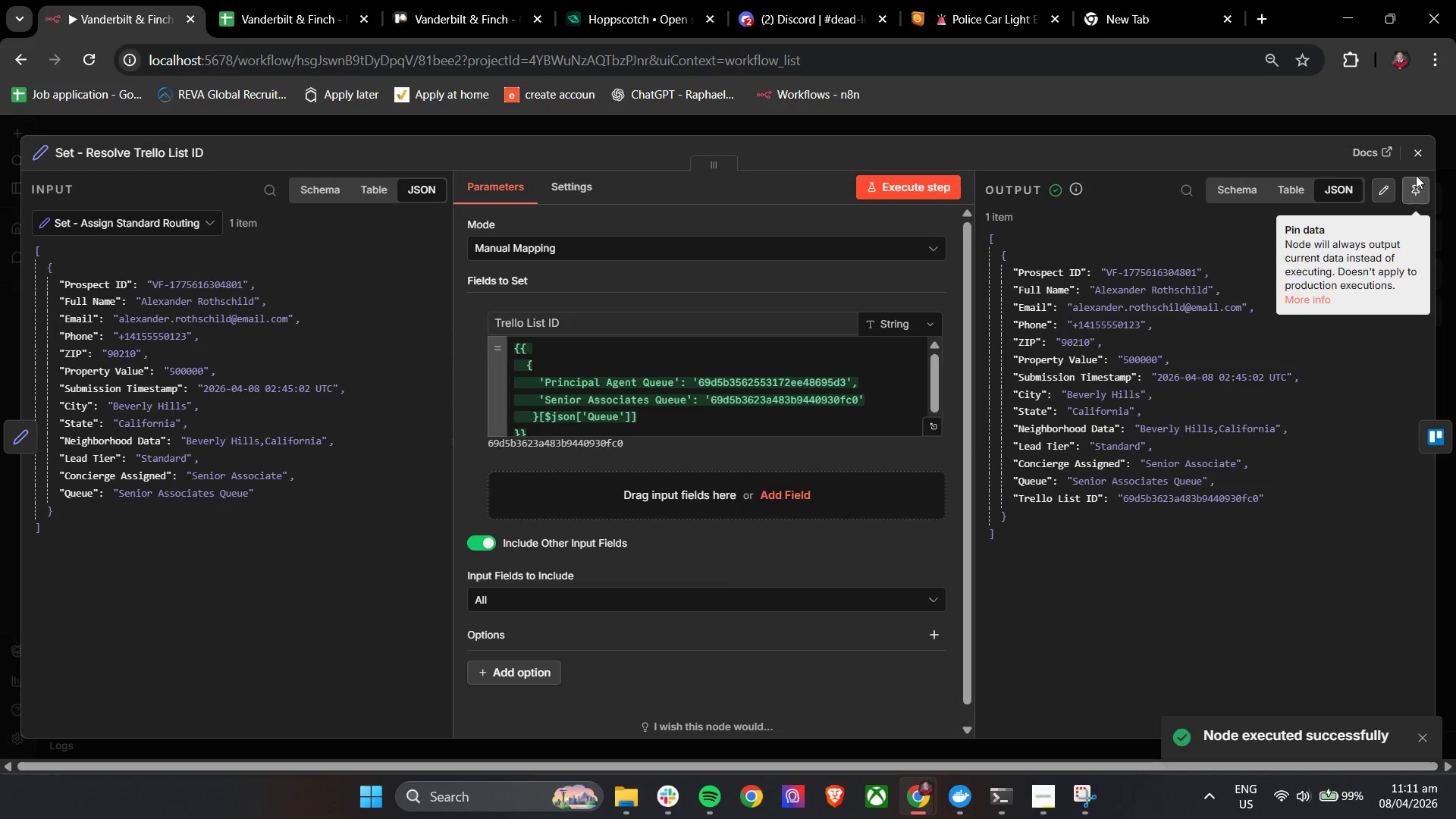 
left_click([1417, 159])
 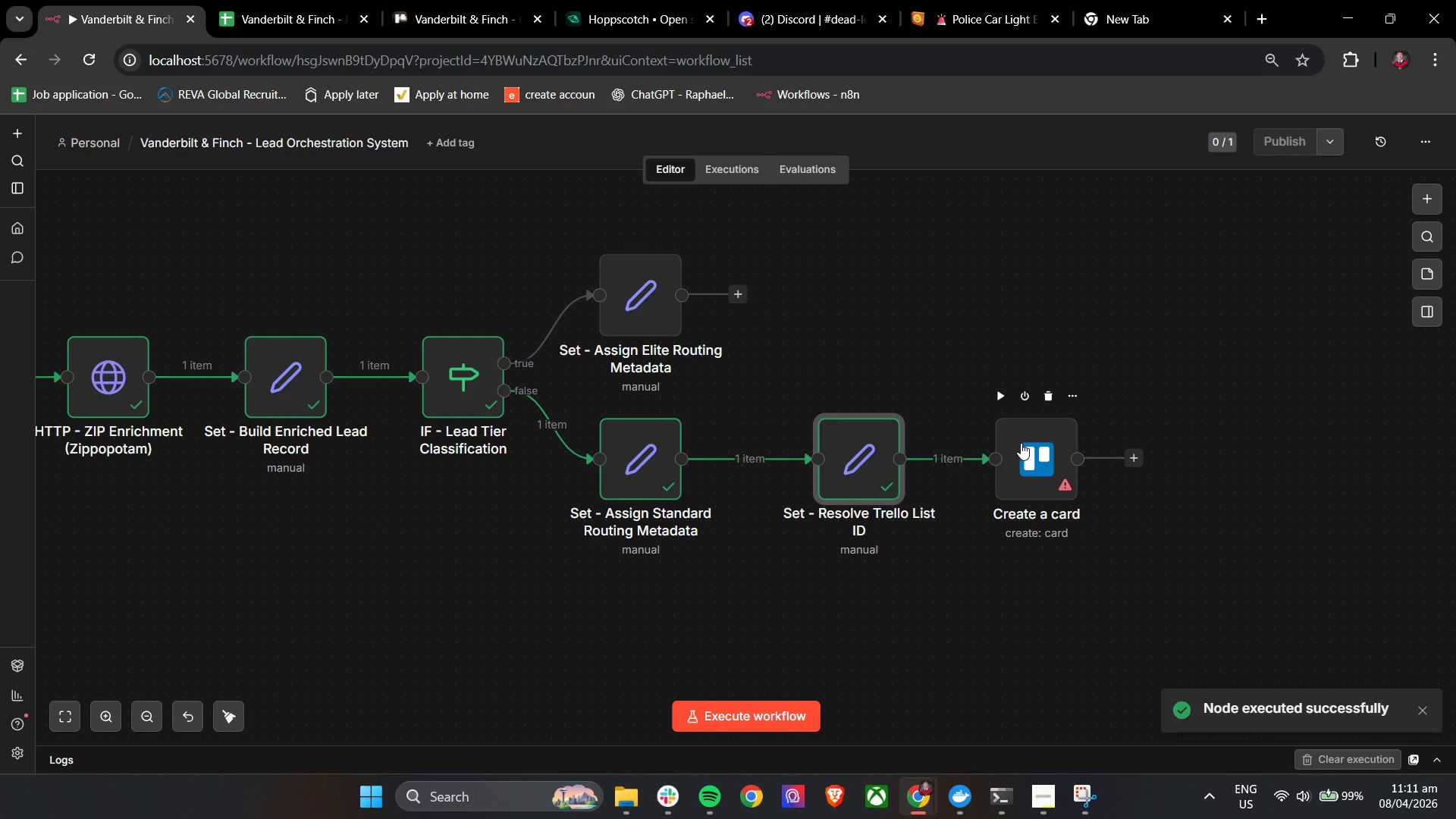 
double_click([1021, 443])
 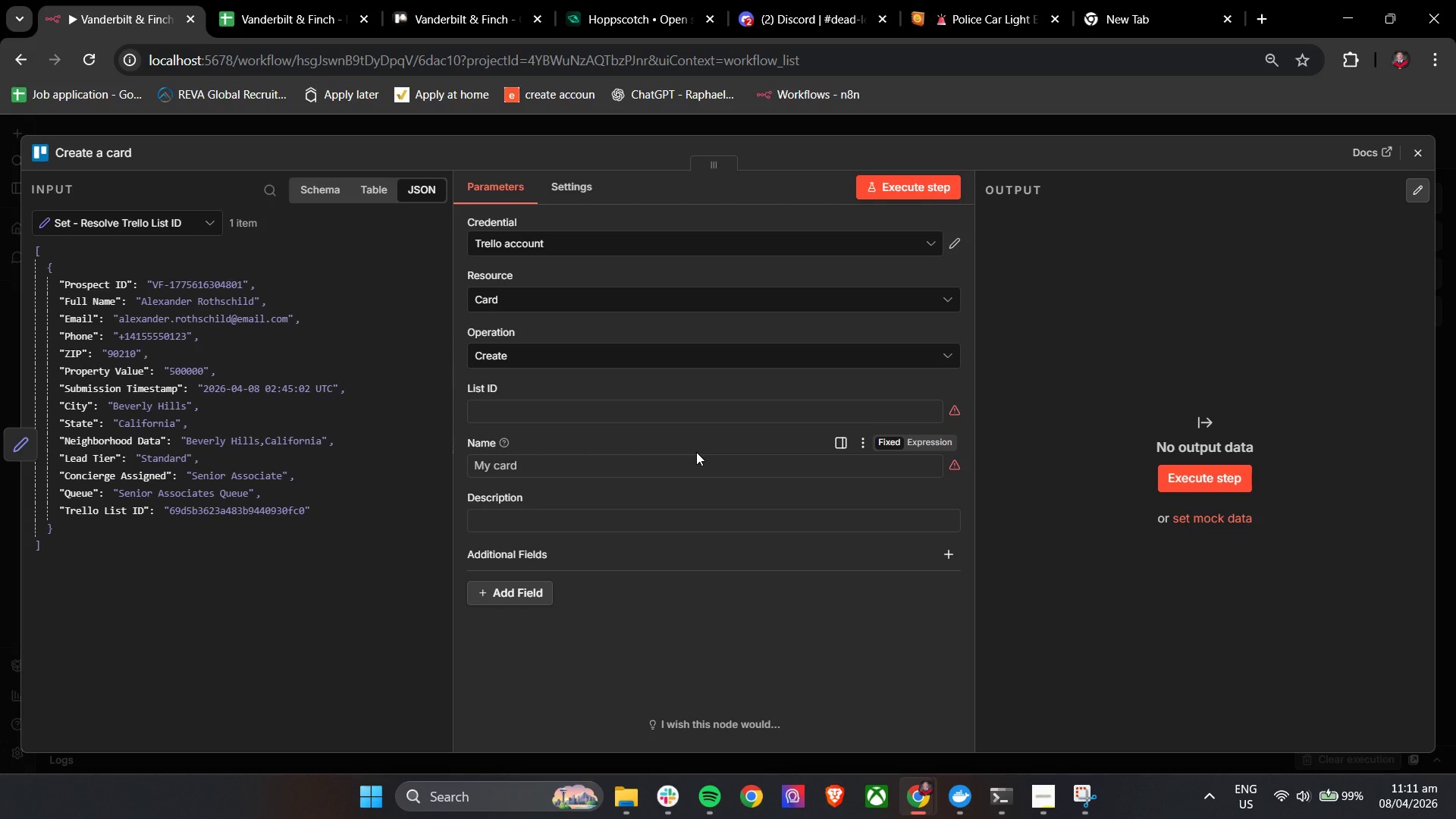 
wait(12.59)
 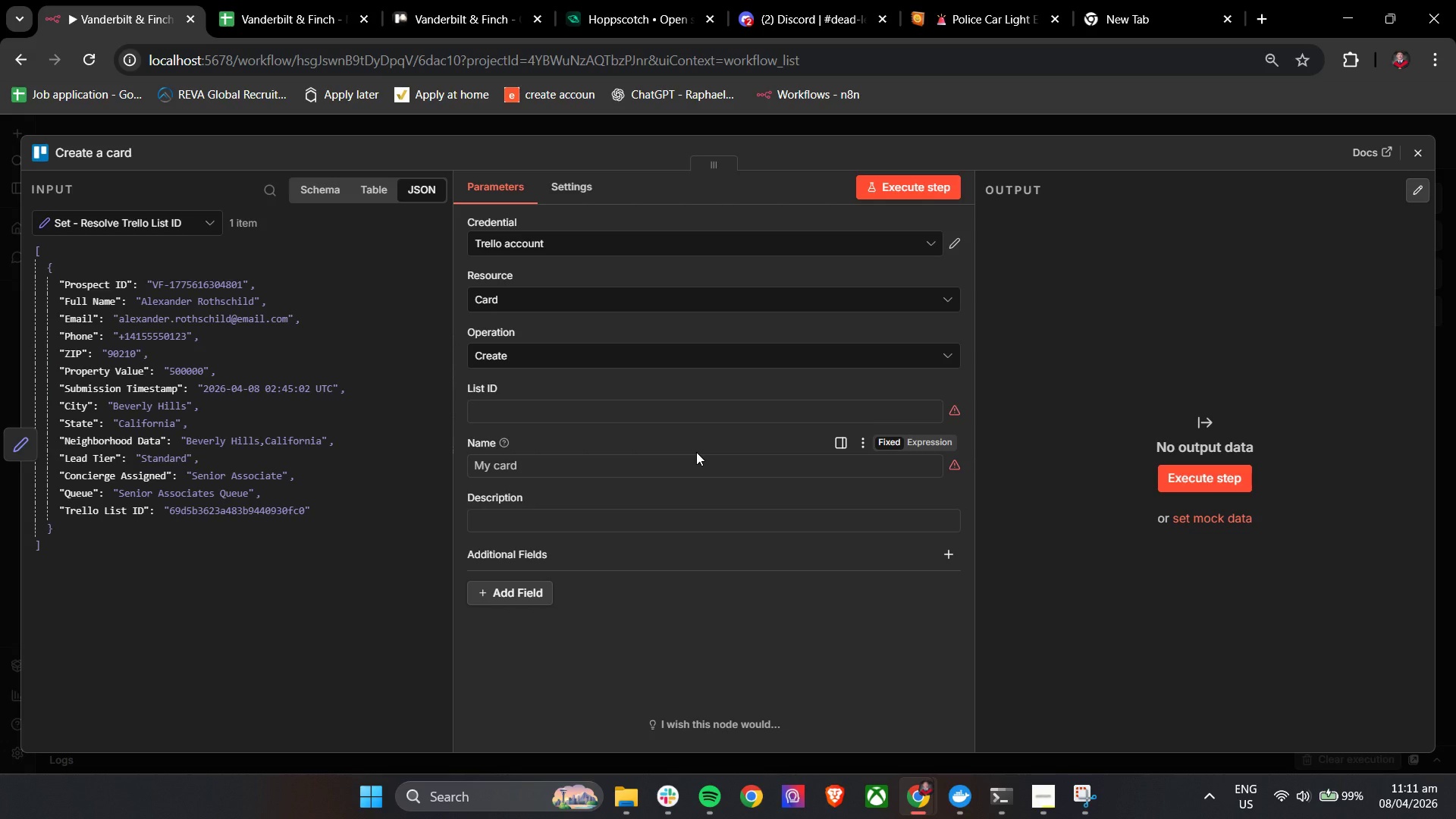 
left_click([608, 417])
 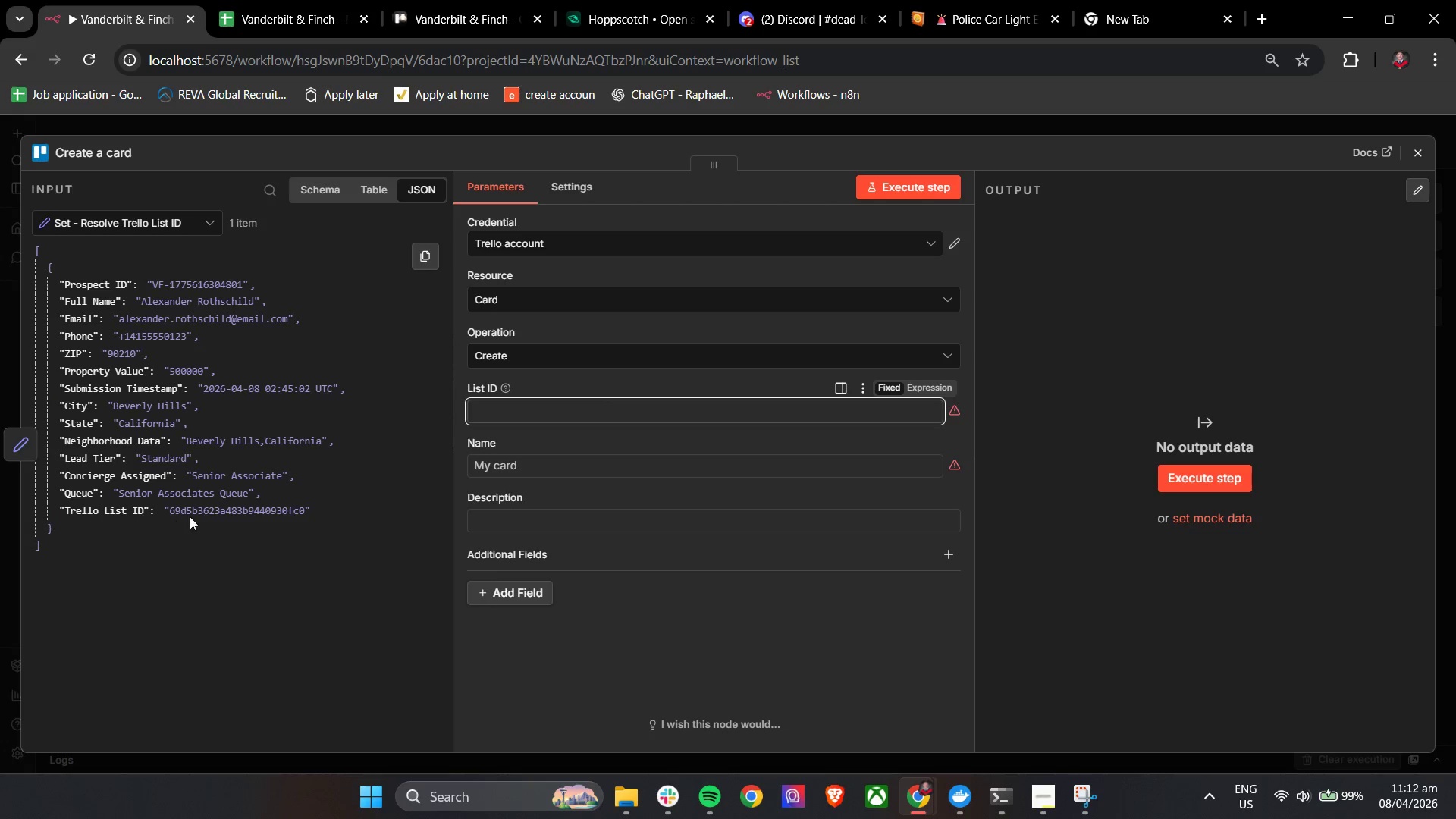 
left_click_drag(start_coordinate=[193, 513], to_coordinate=[554, 408])
 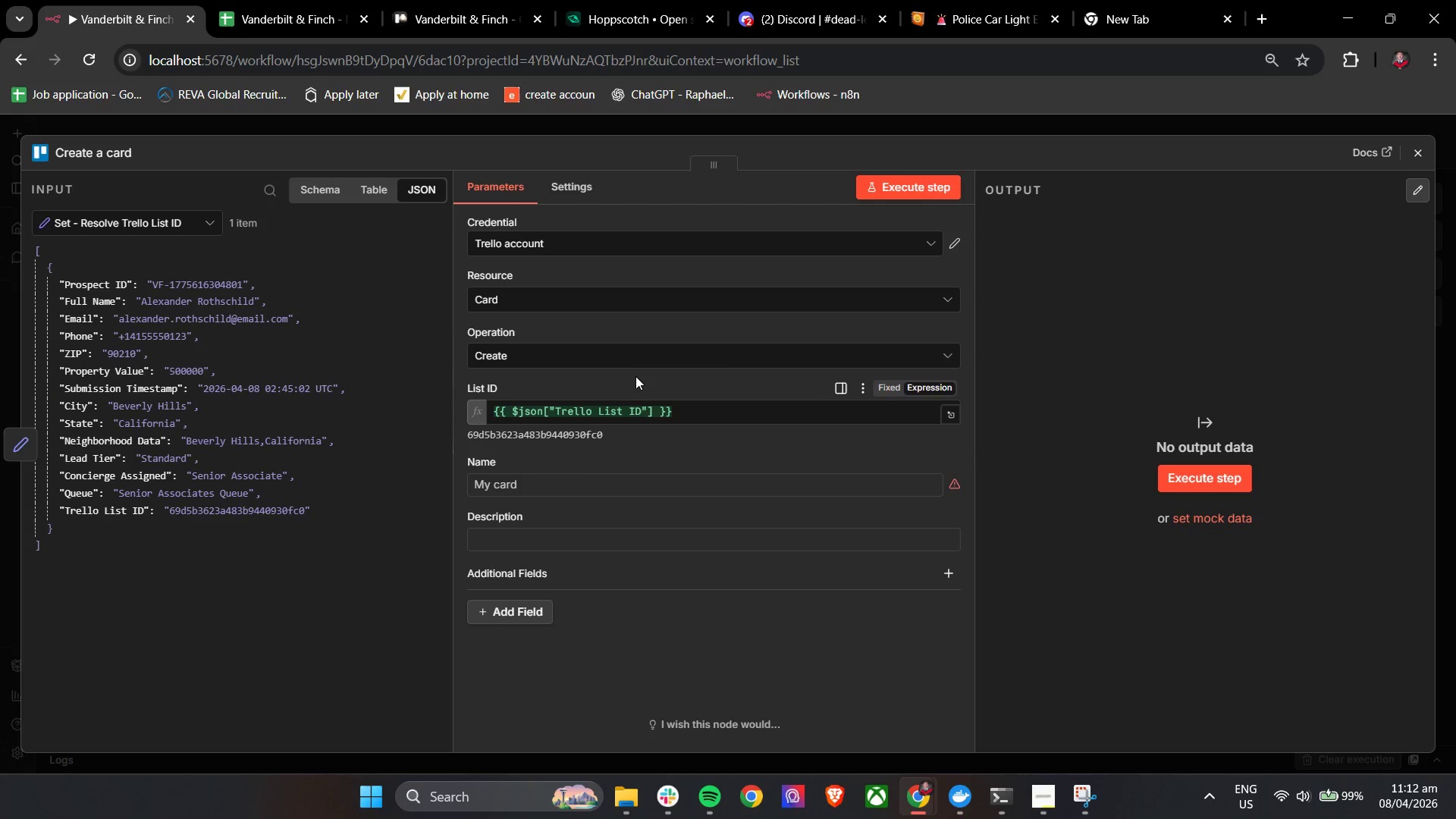 
left_click([634, 378])
 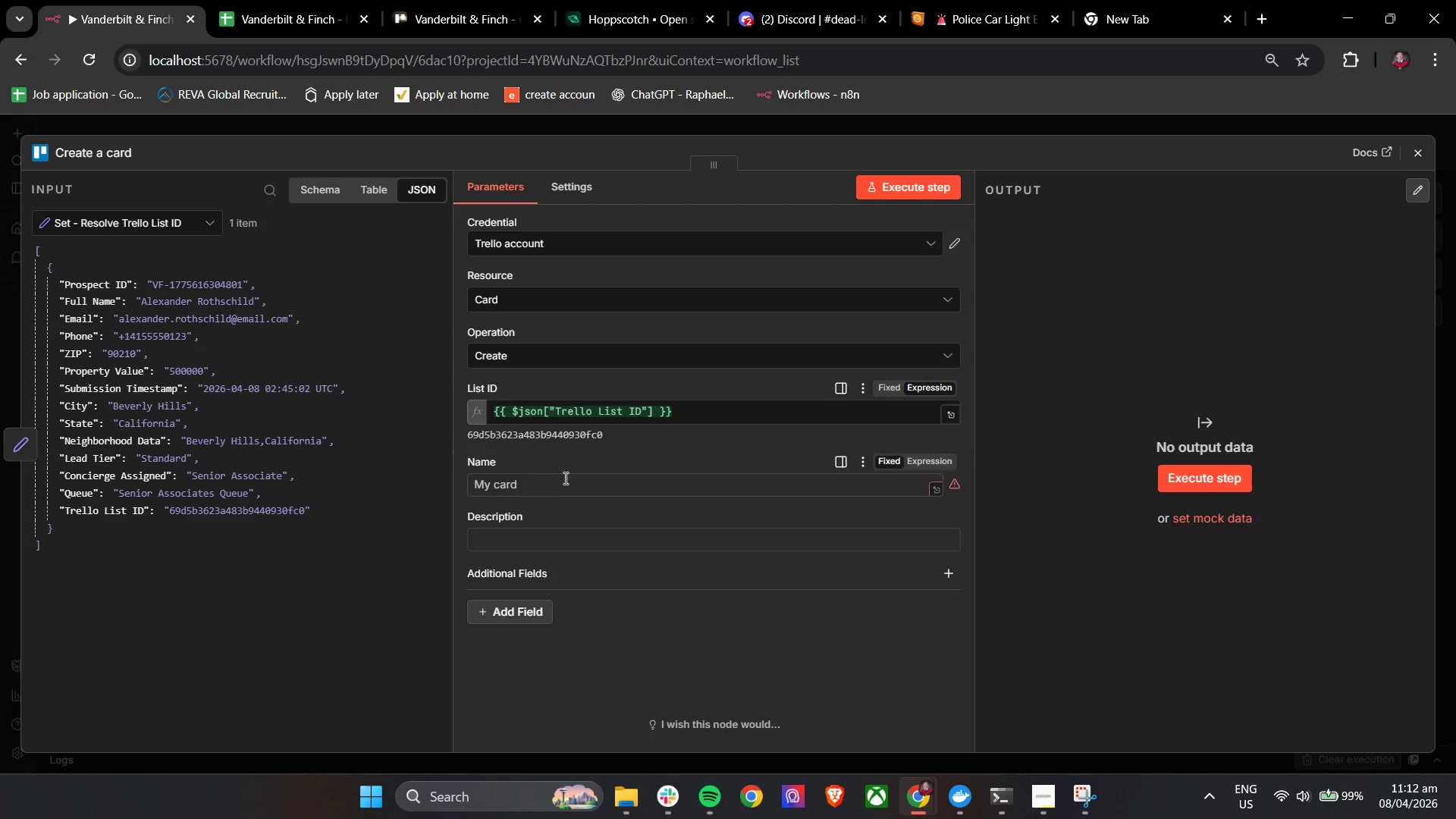 
left_click([558, 487])
 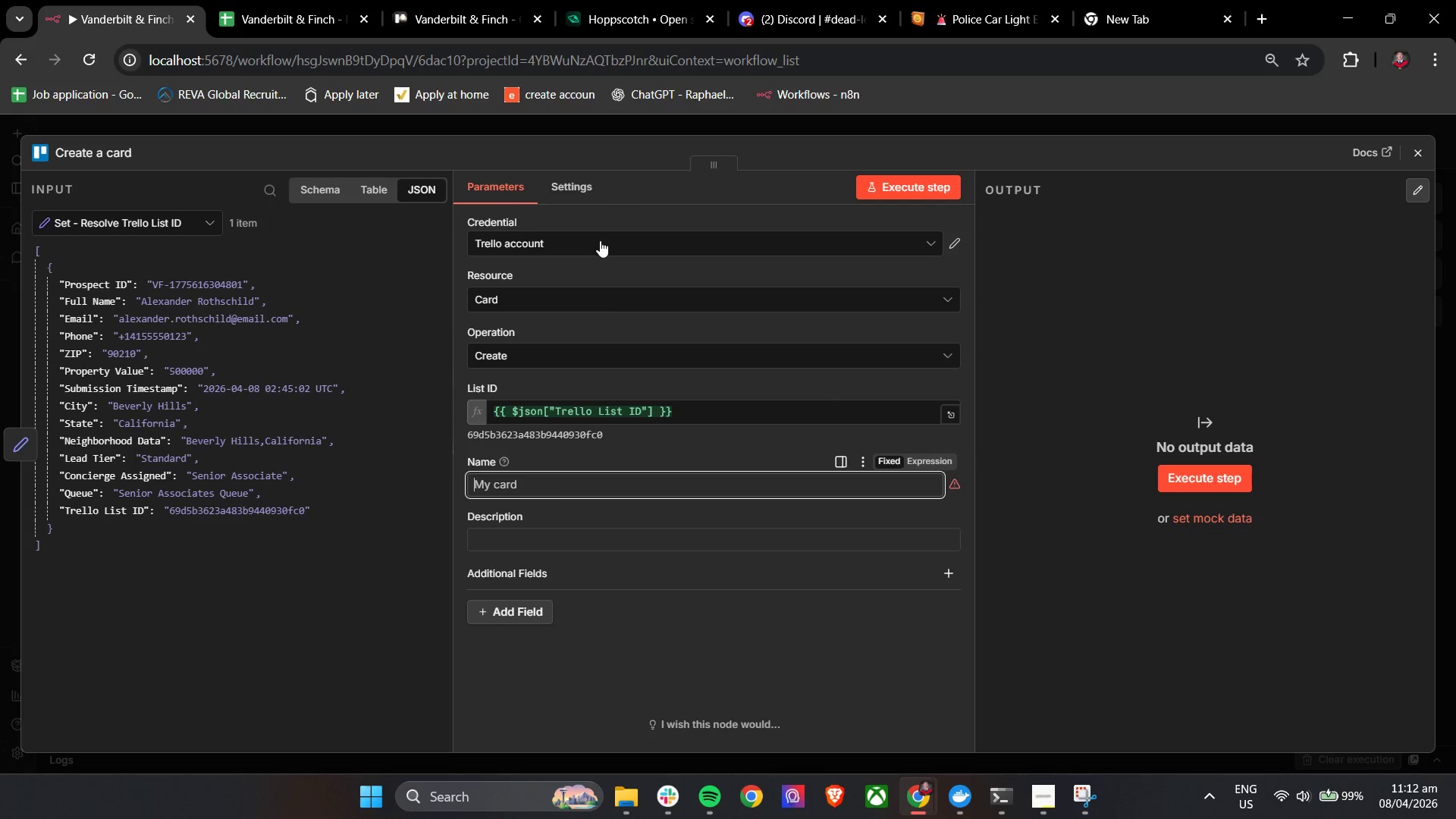 
left_click([593, 284])
 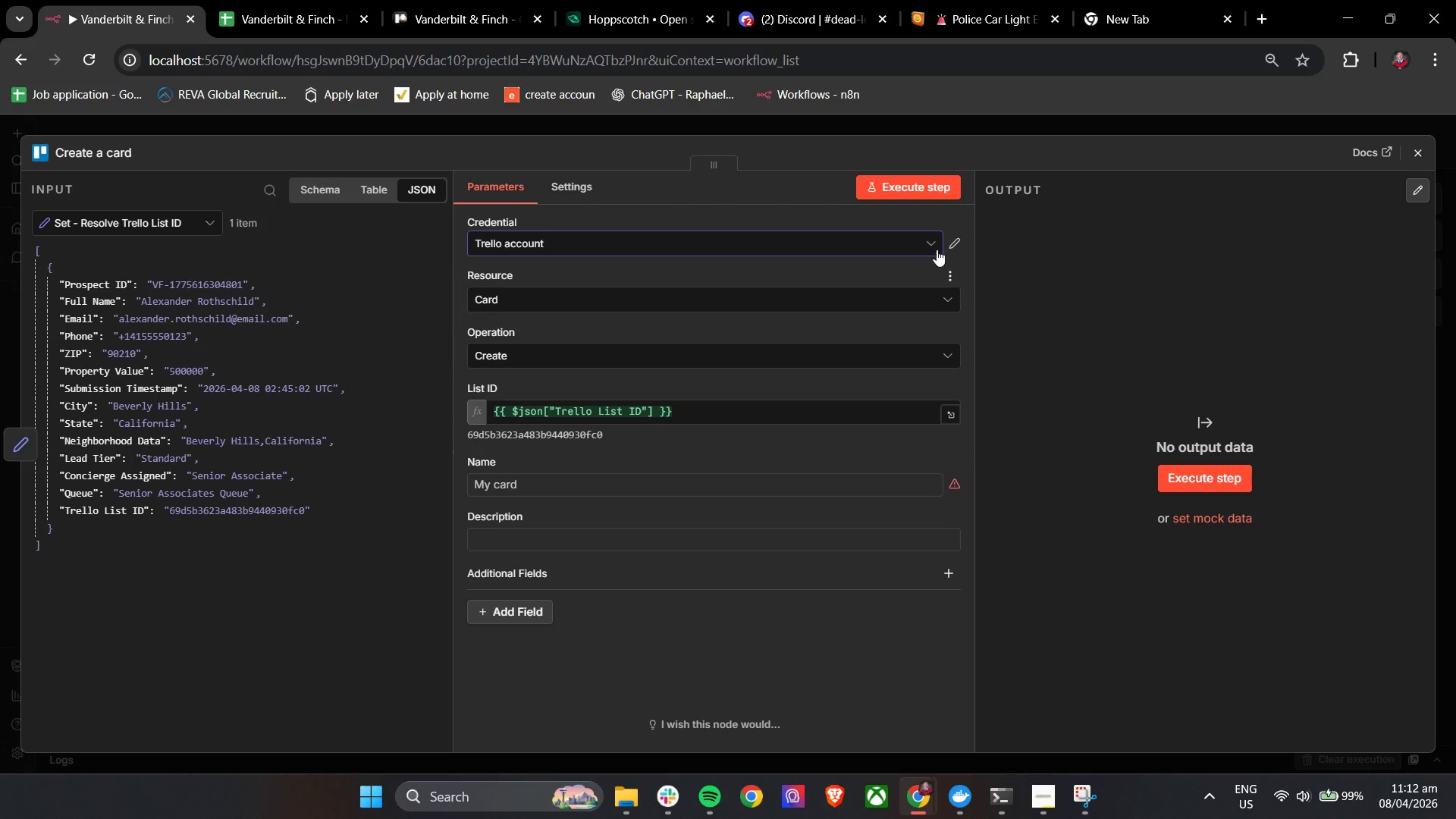 
left_click([956, 247])
 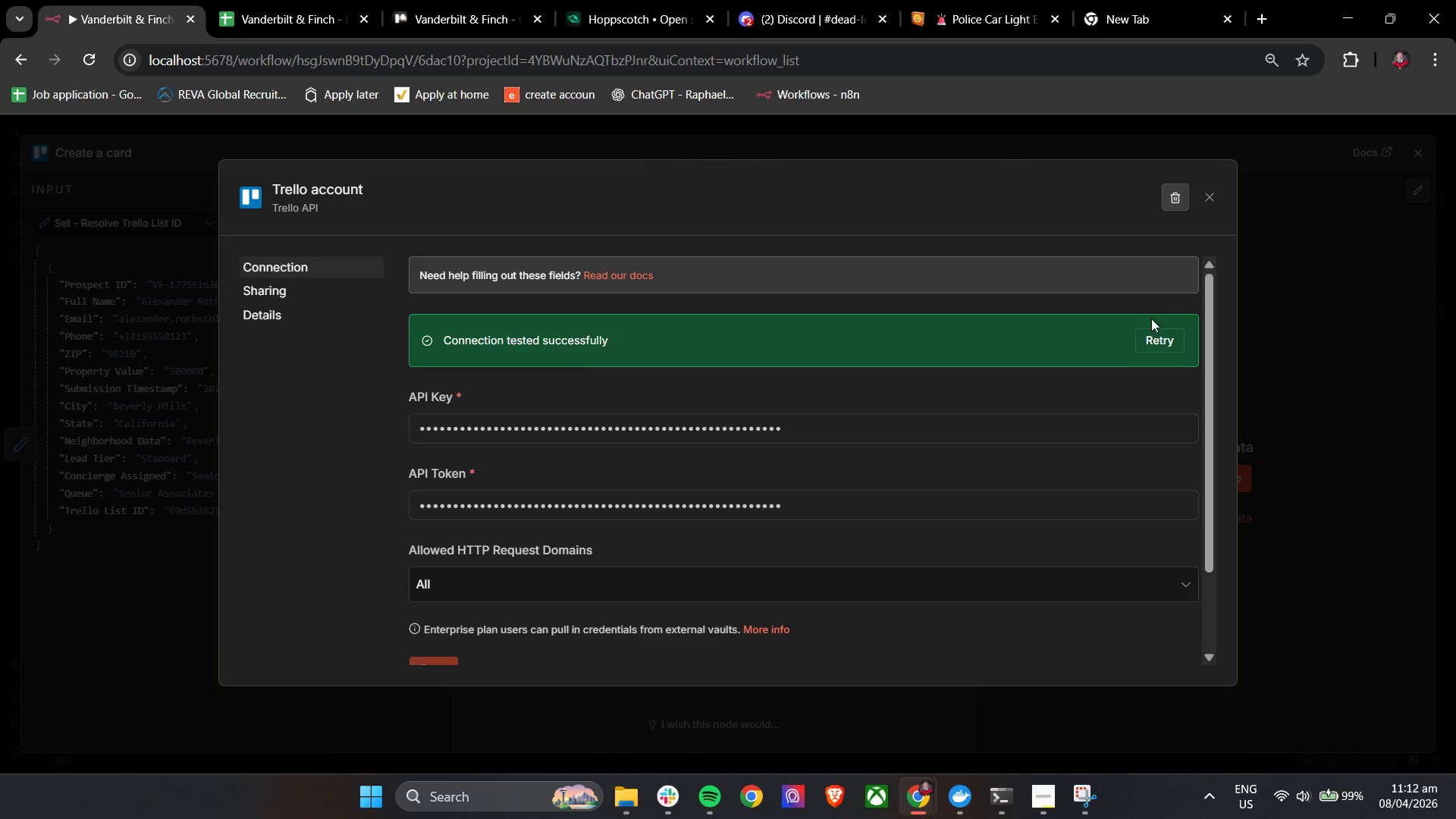 
left_click([1167, 335])
 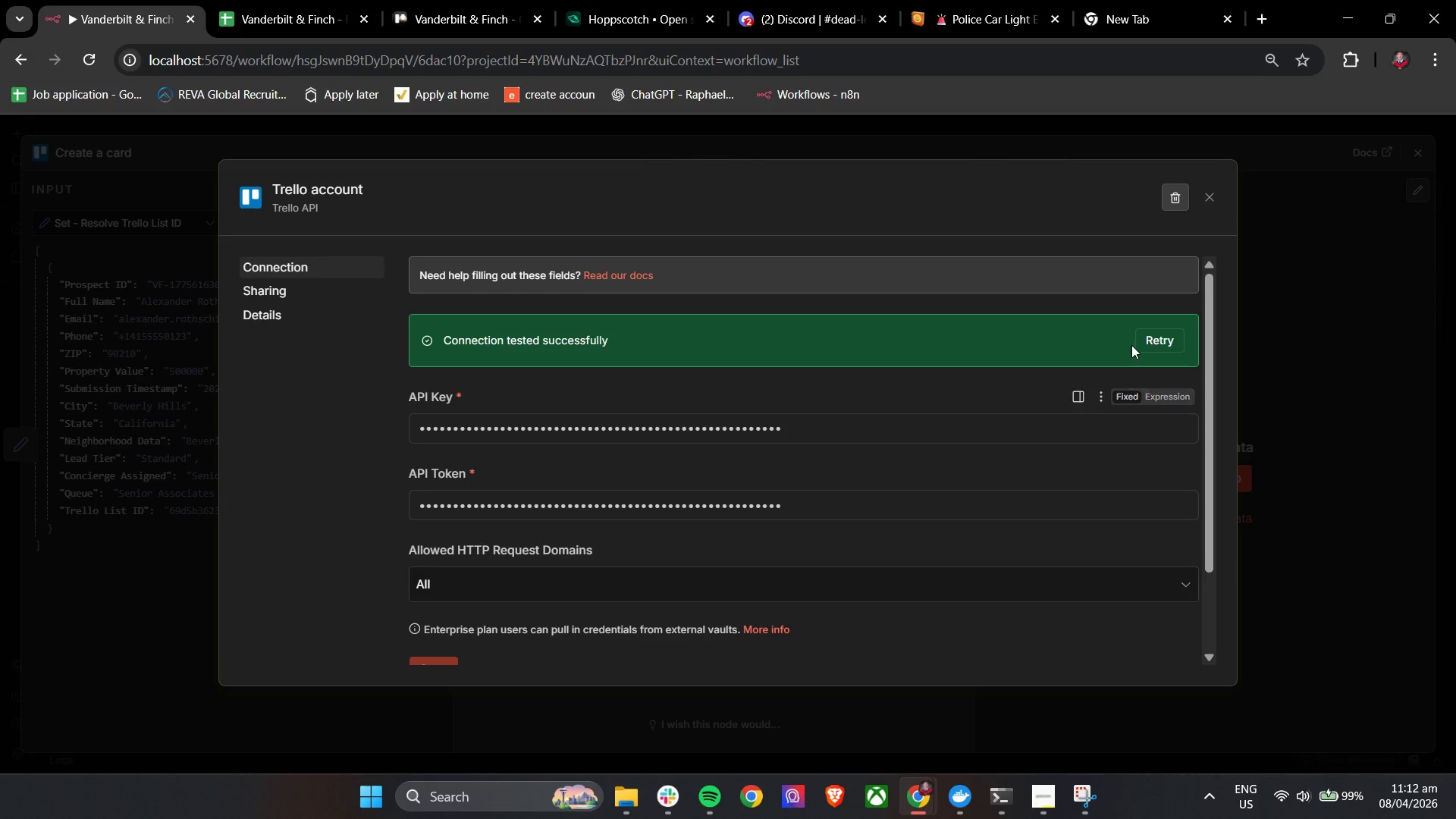 
left_click([1195, 197])
 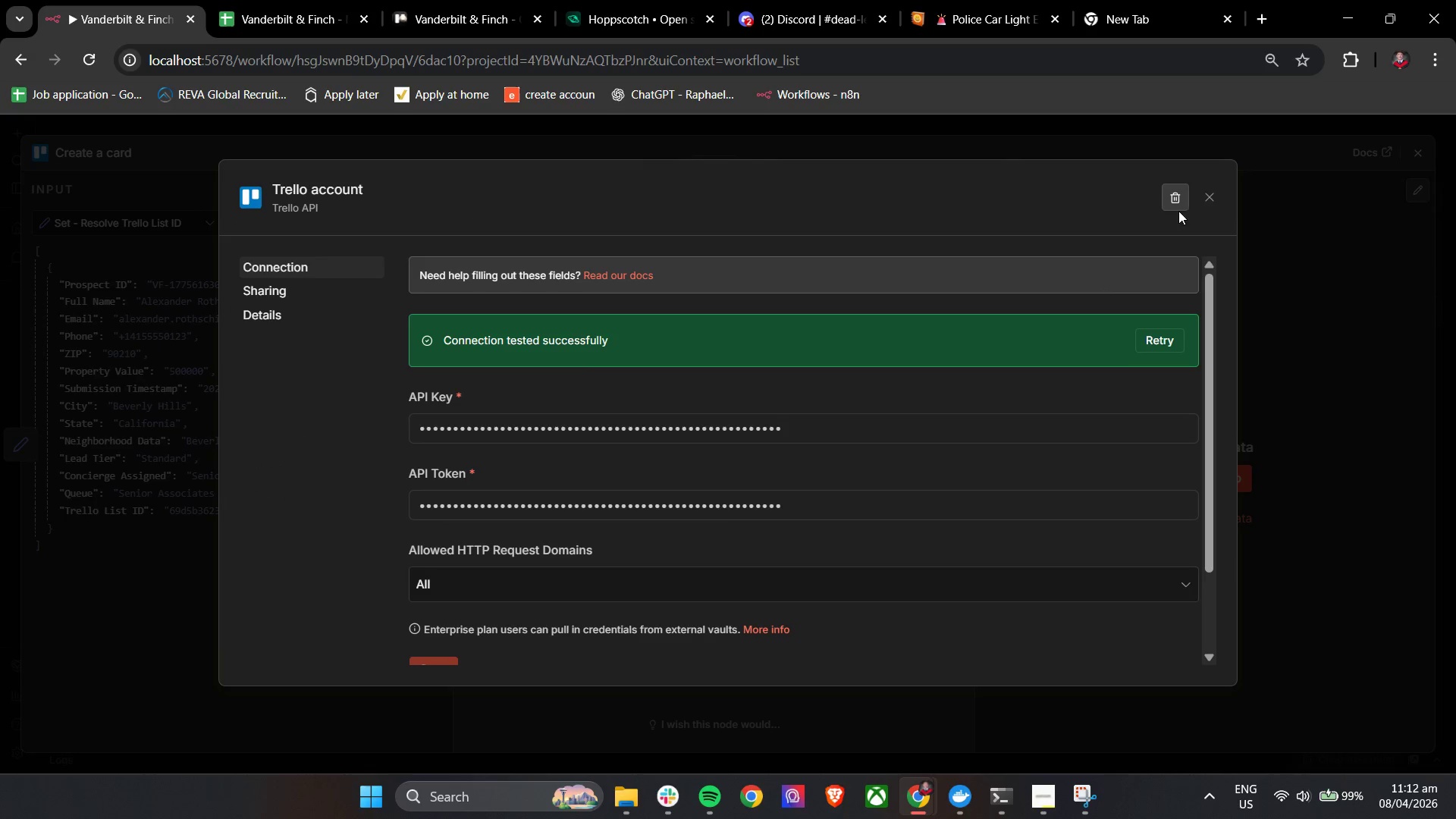 
left_click([1207, 199])
 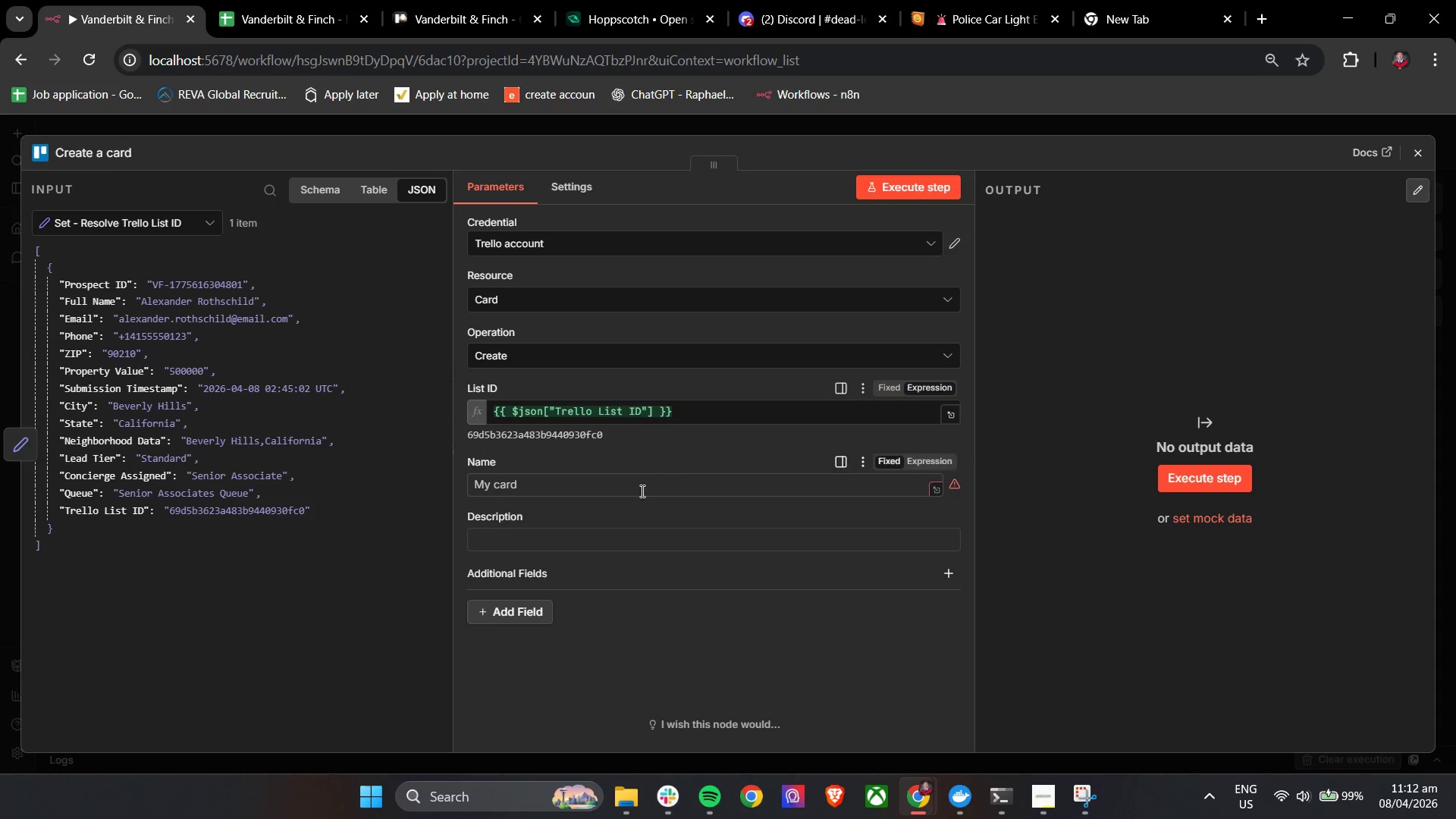 
left_click([630, 492])
 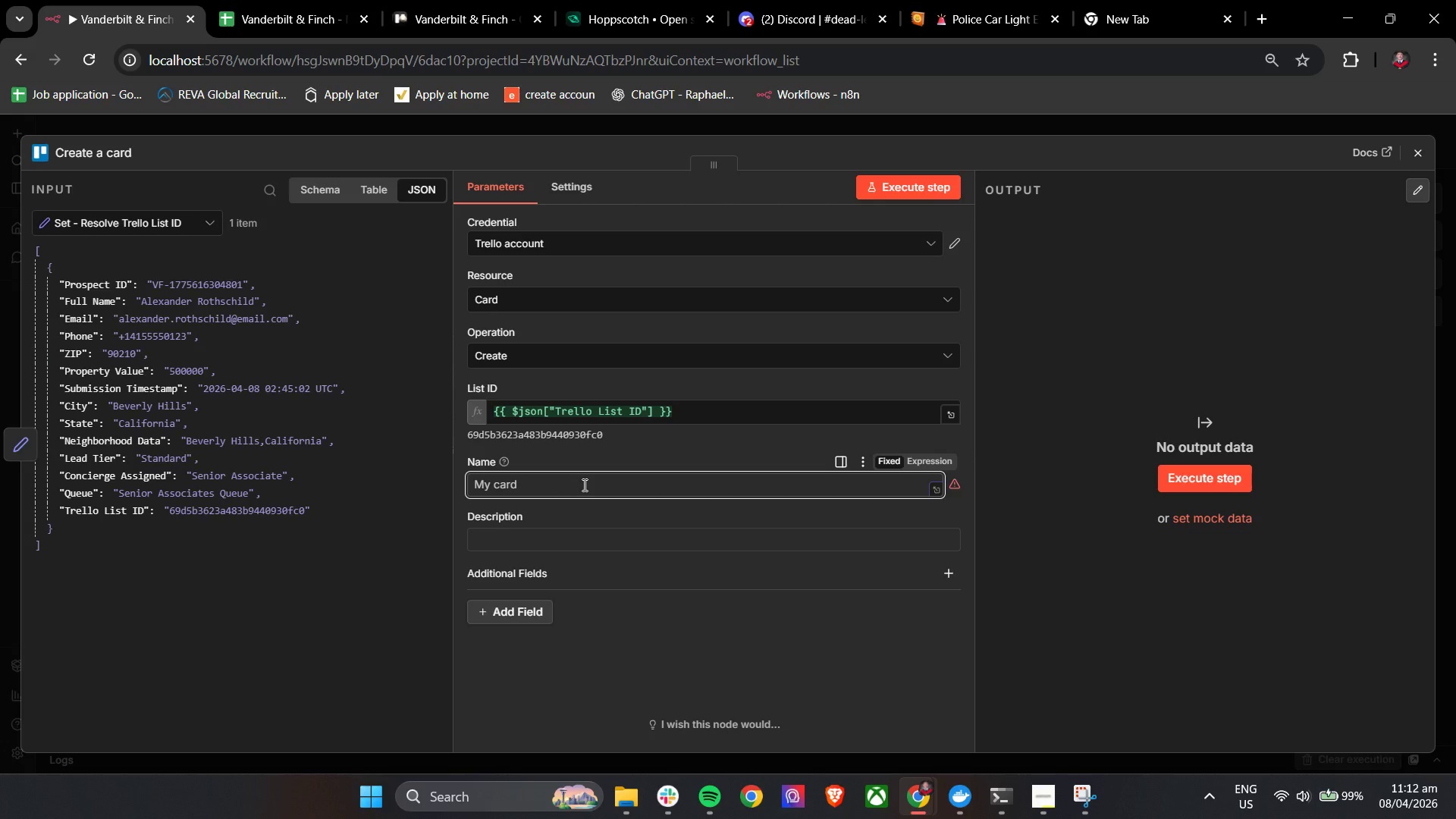 
key(Shift+BracketLeft)
 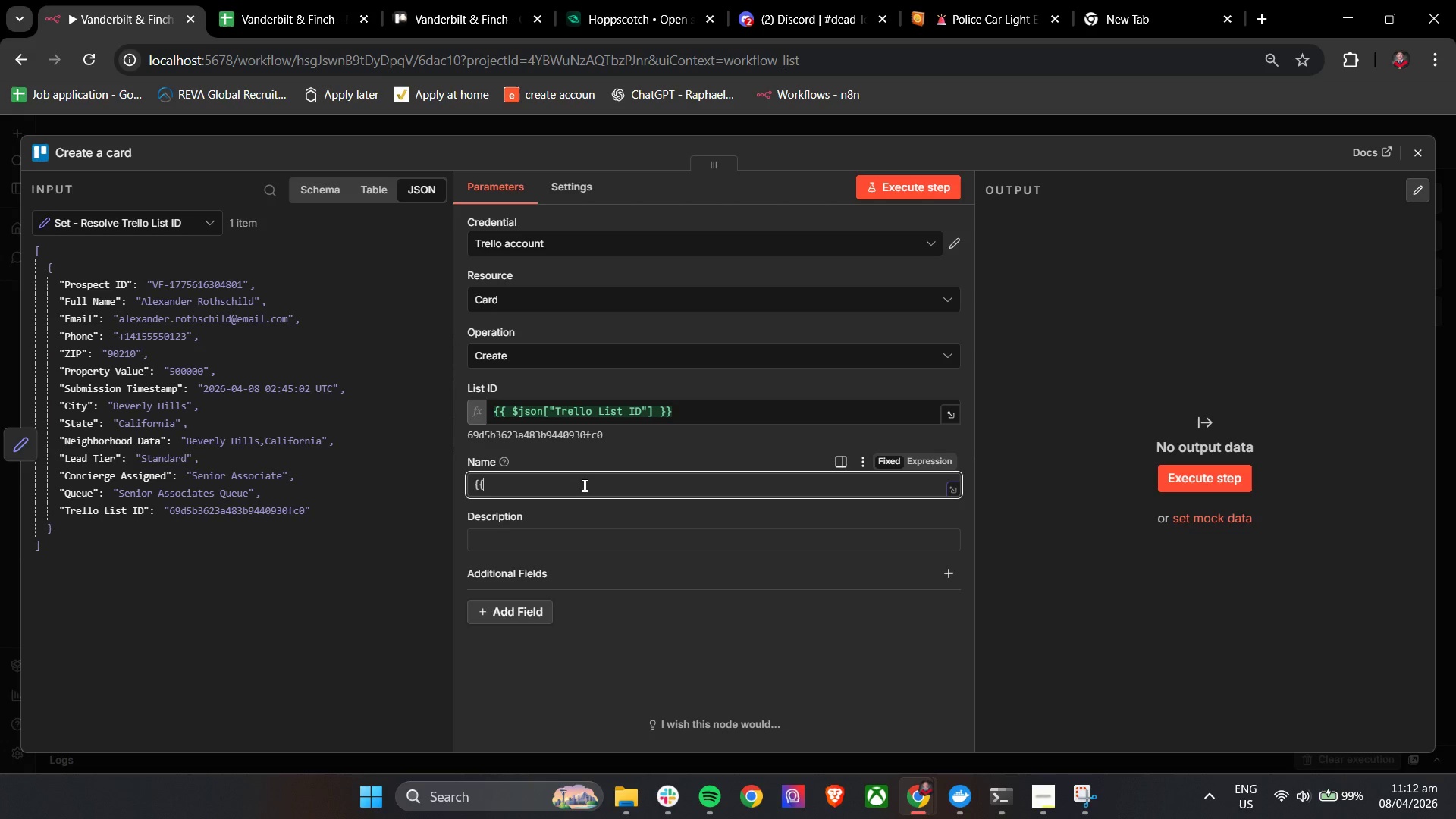 
key(Shift+BracketLeft)
 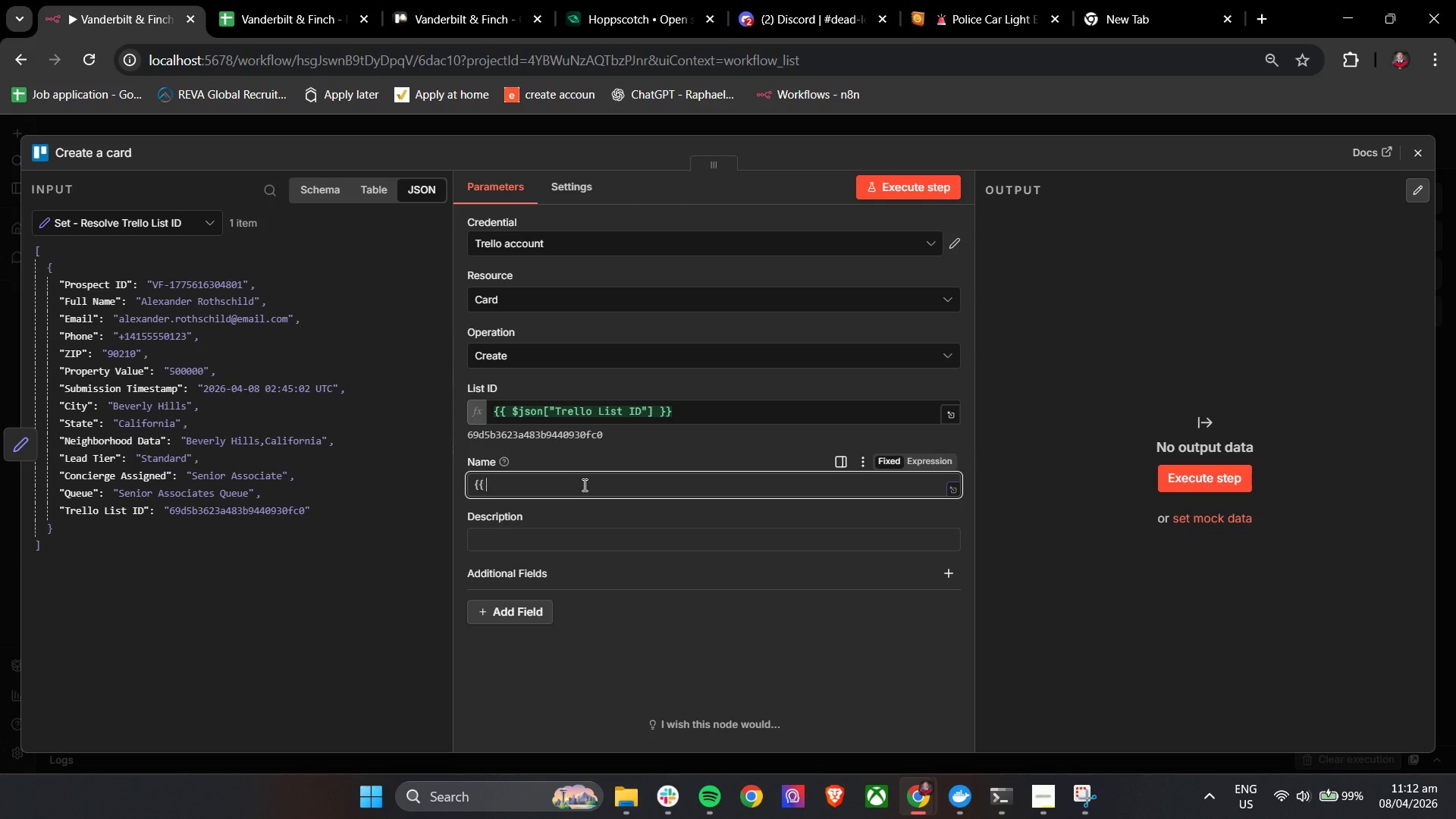 
key(Space)
 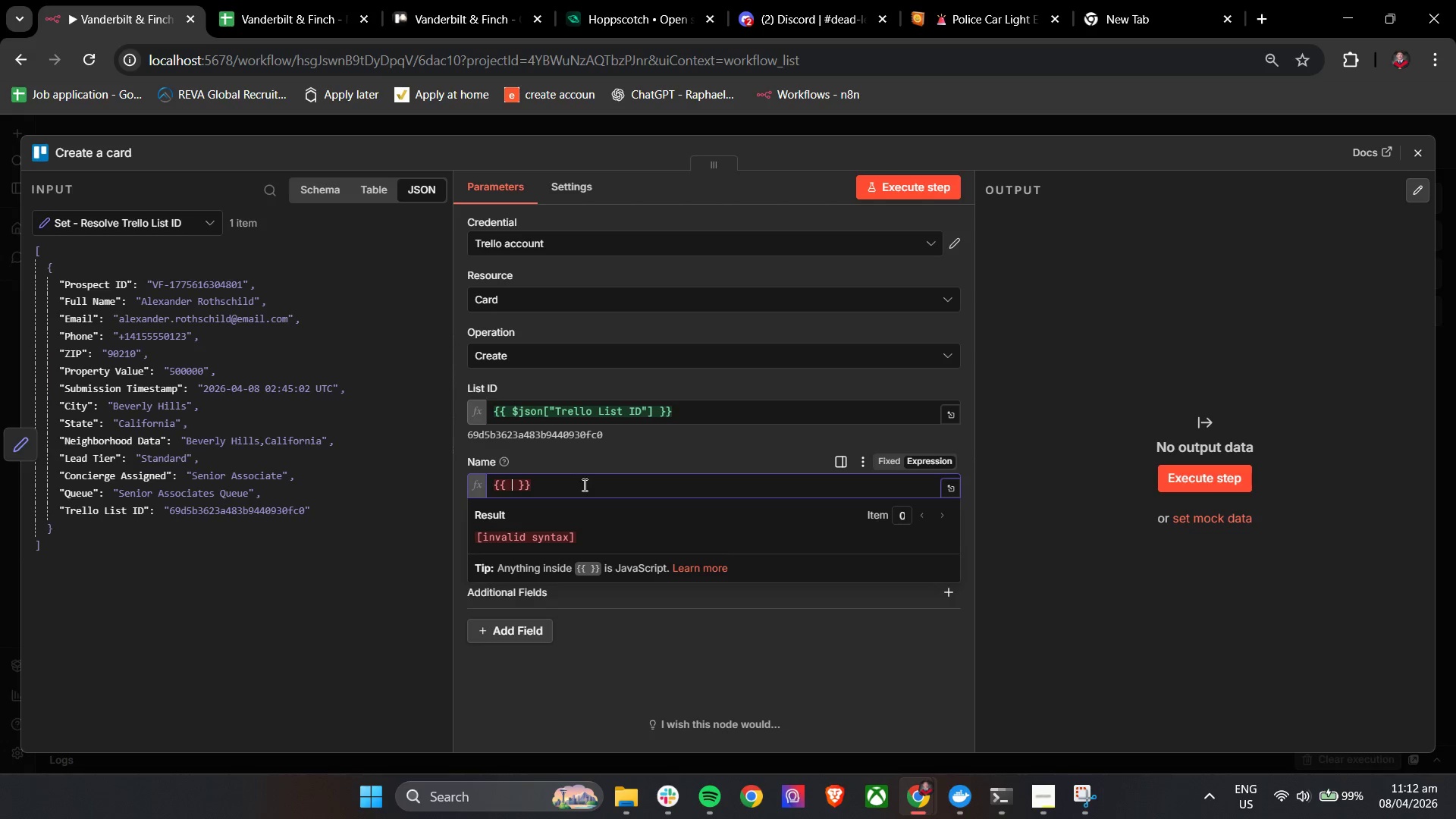 
key(Shift+4)
 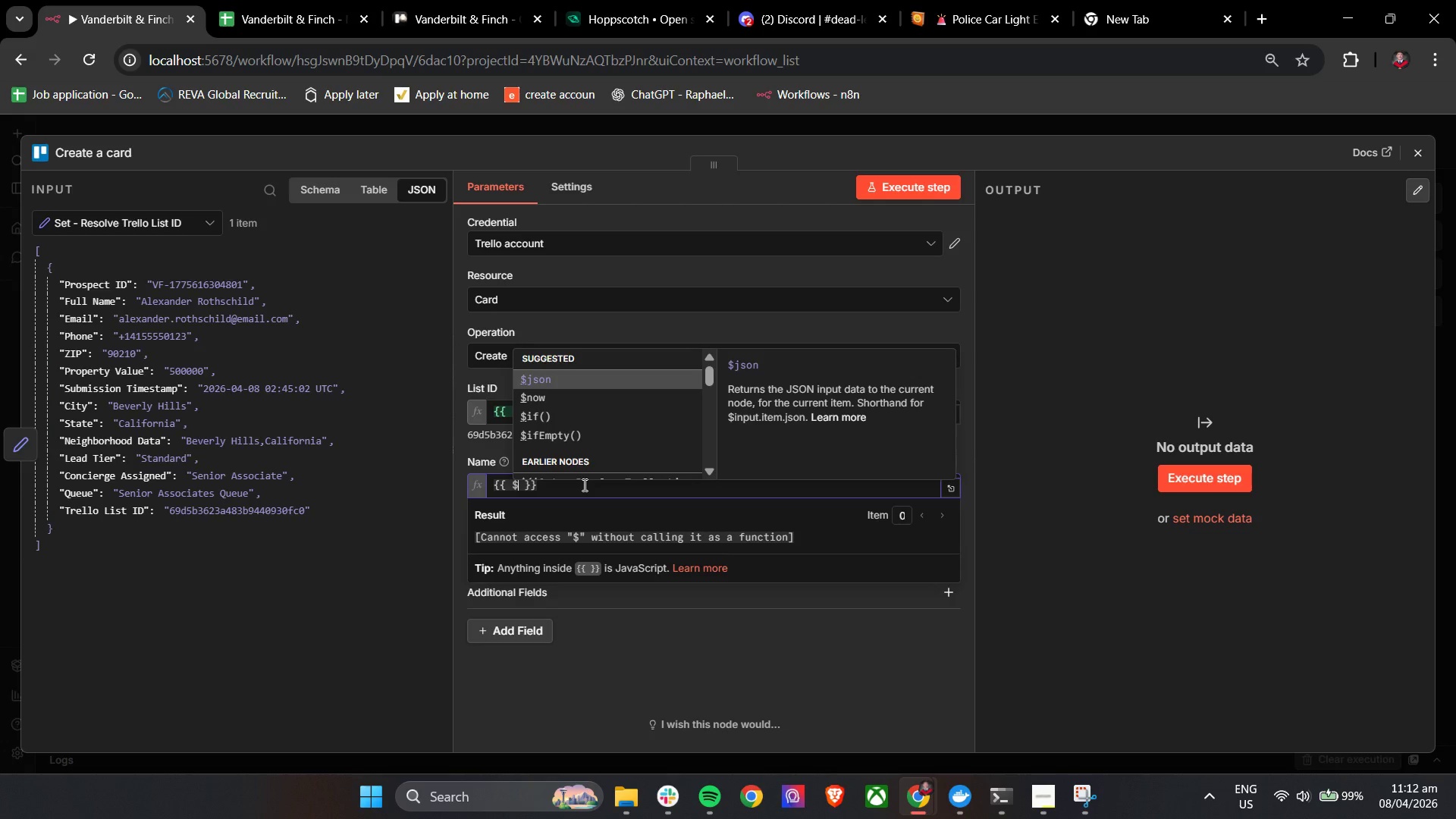 
key(Enter)
 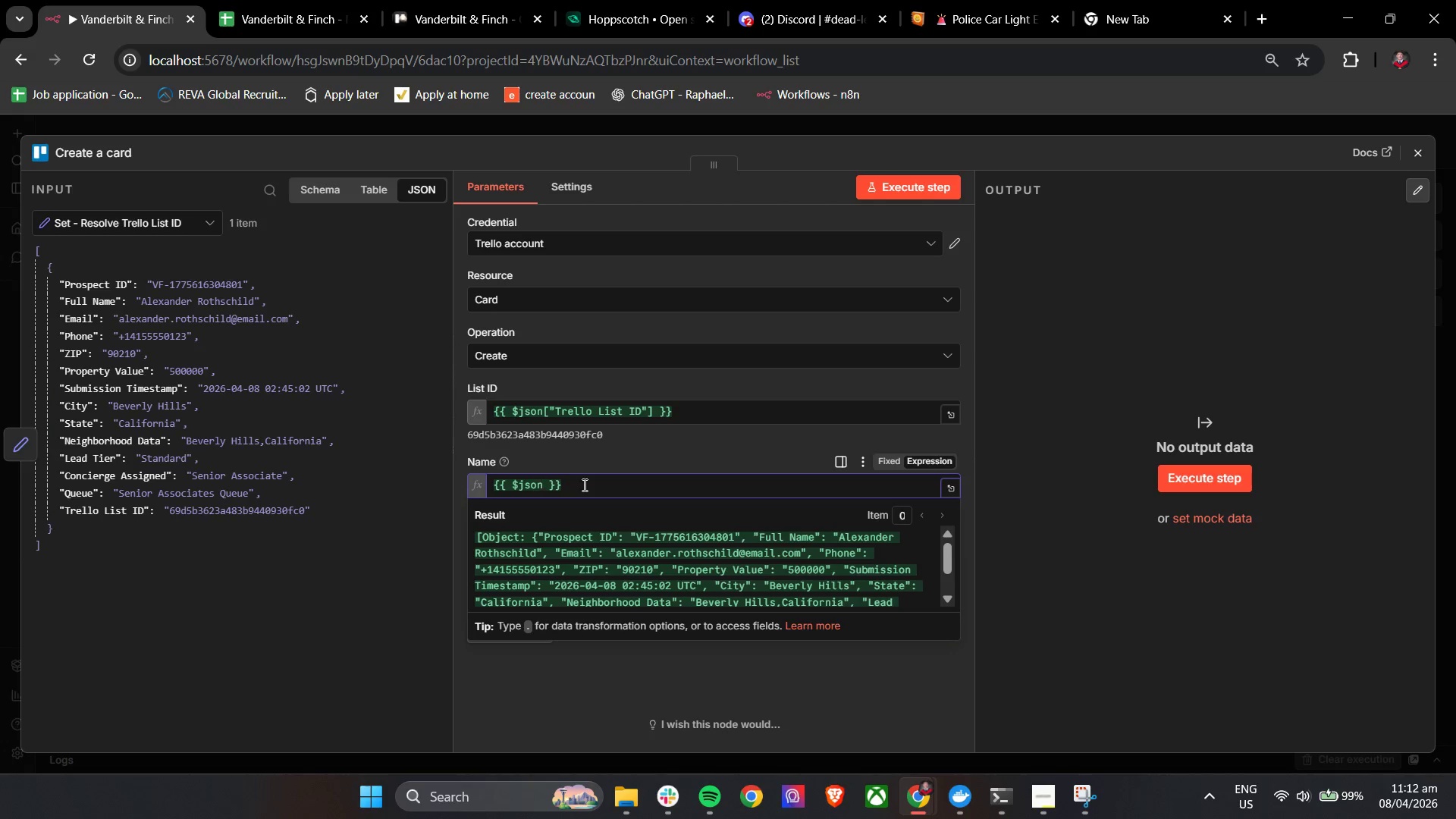 
key(BracketLeft)
 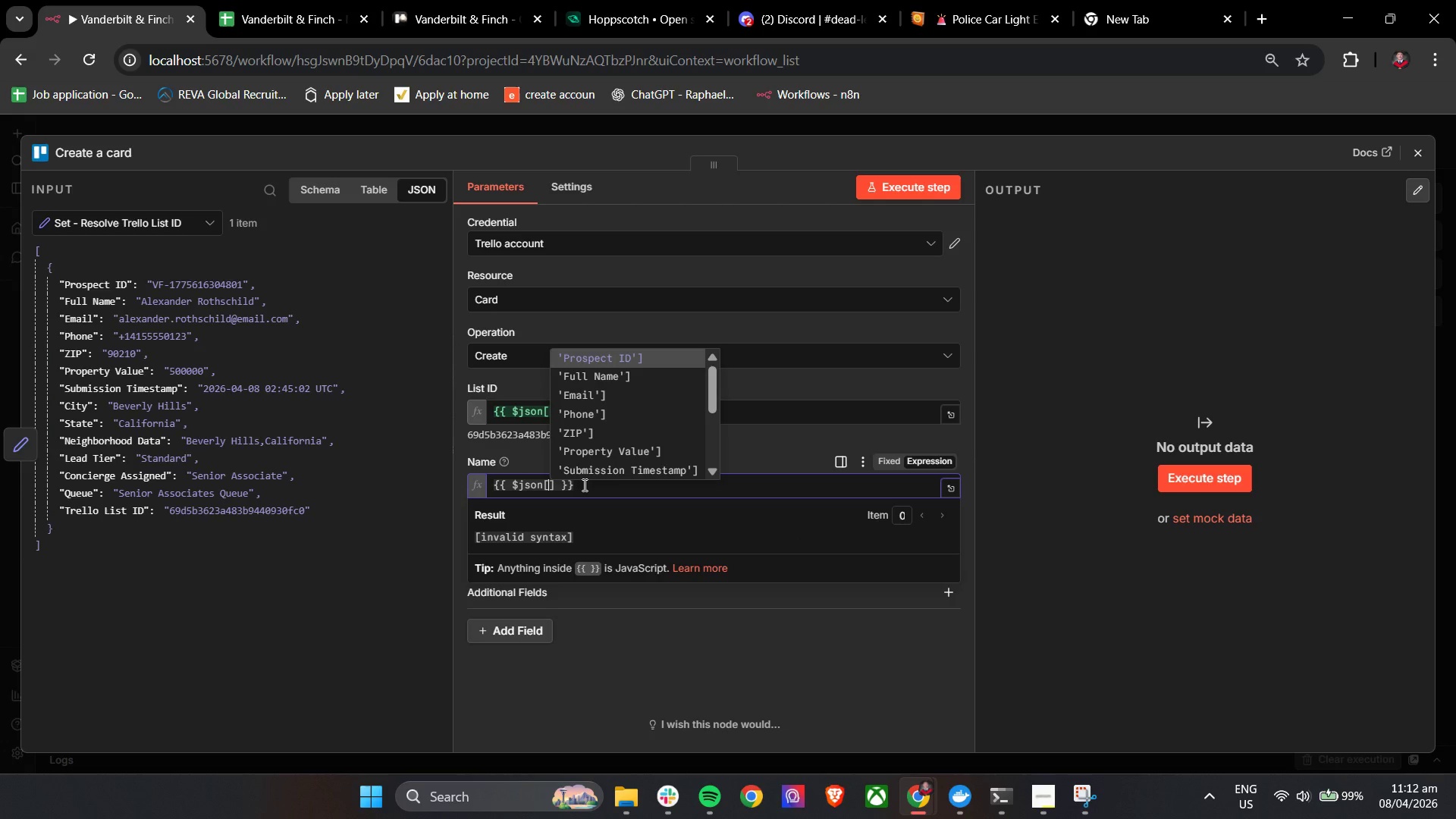 
key(ArrowDown)
 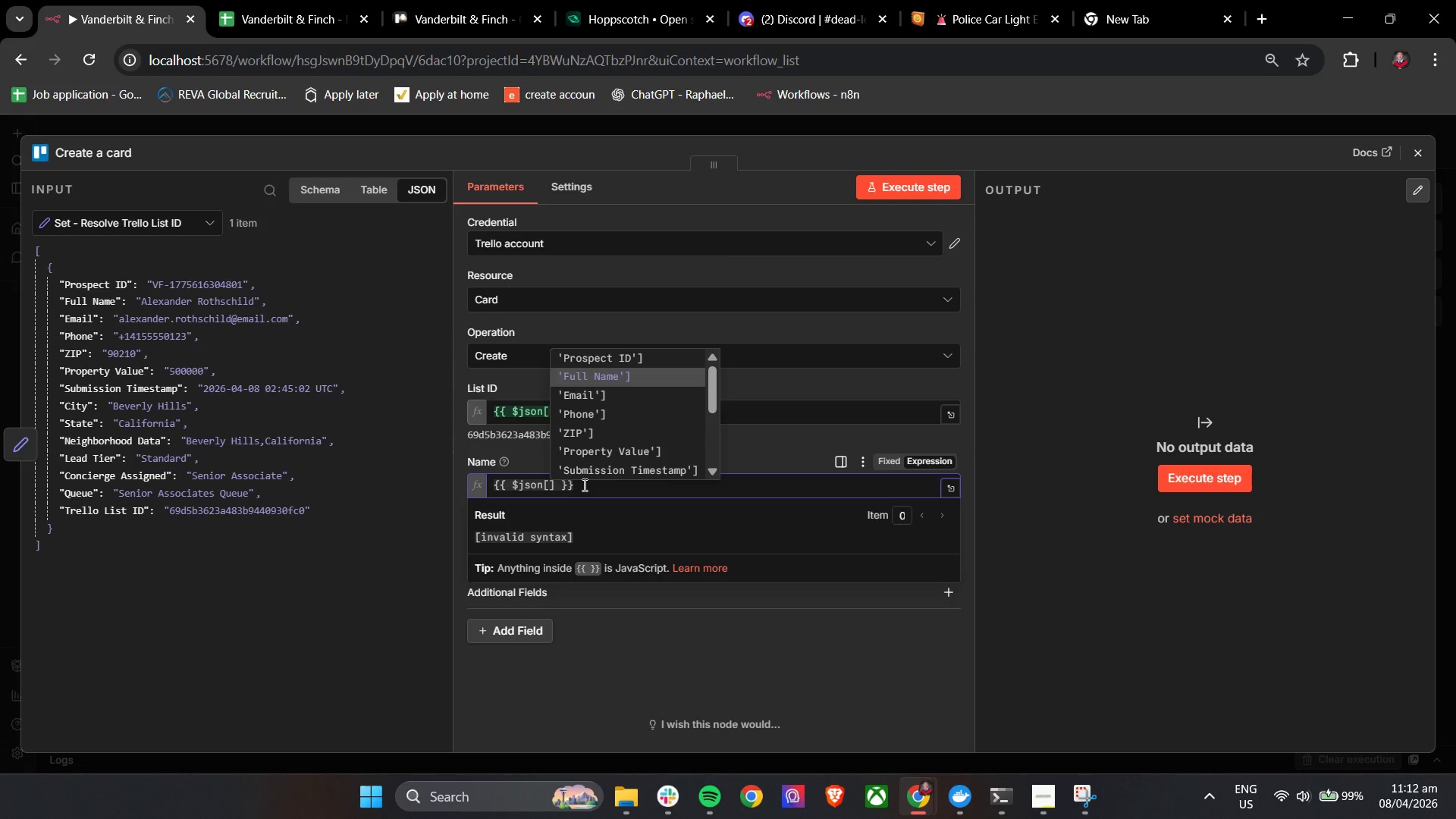 
key(Enter)
 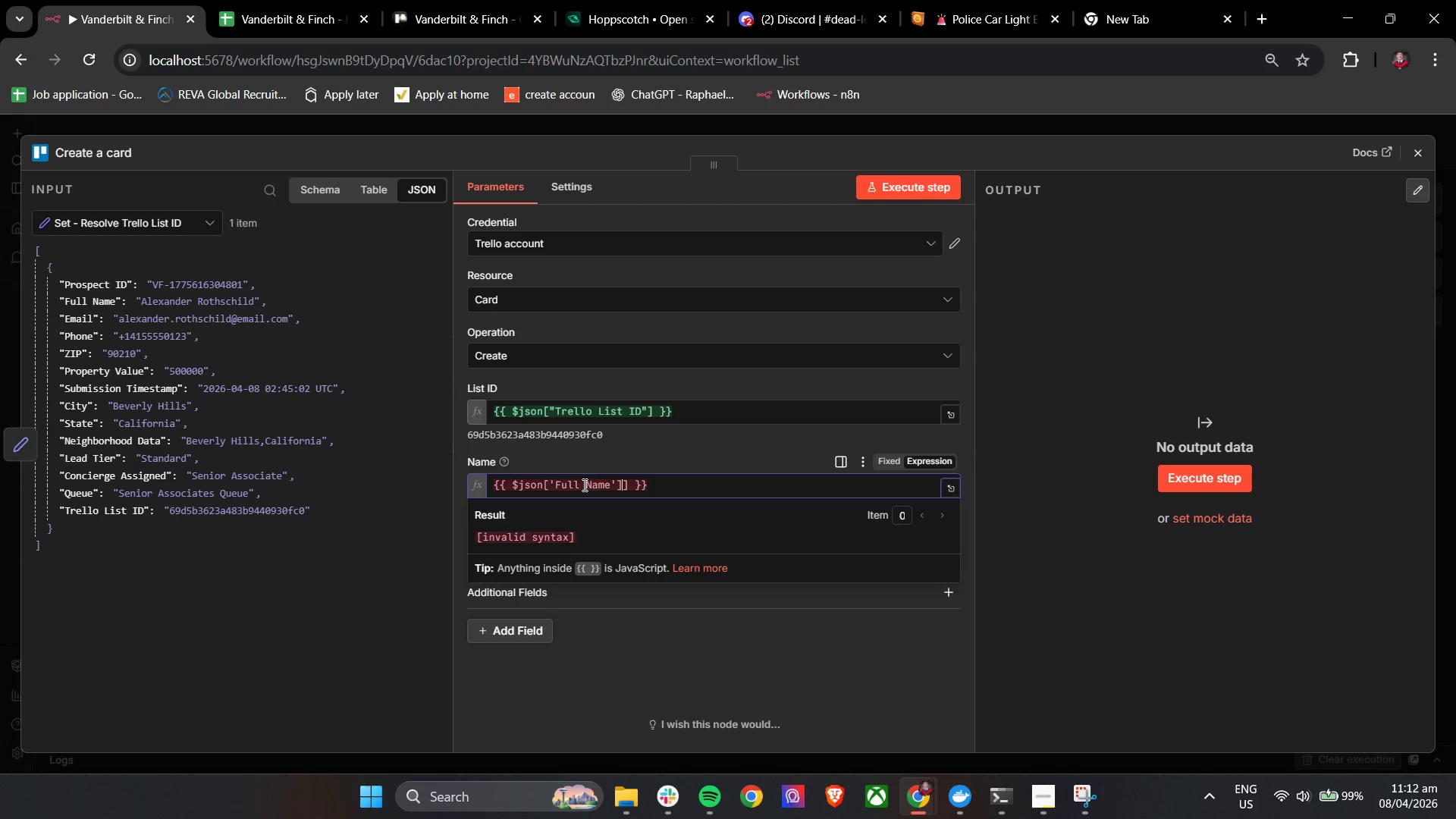 
key(Backspace)
 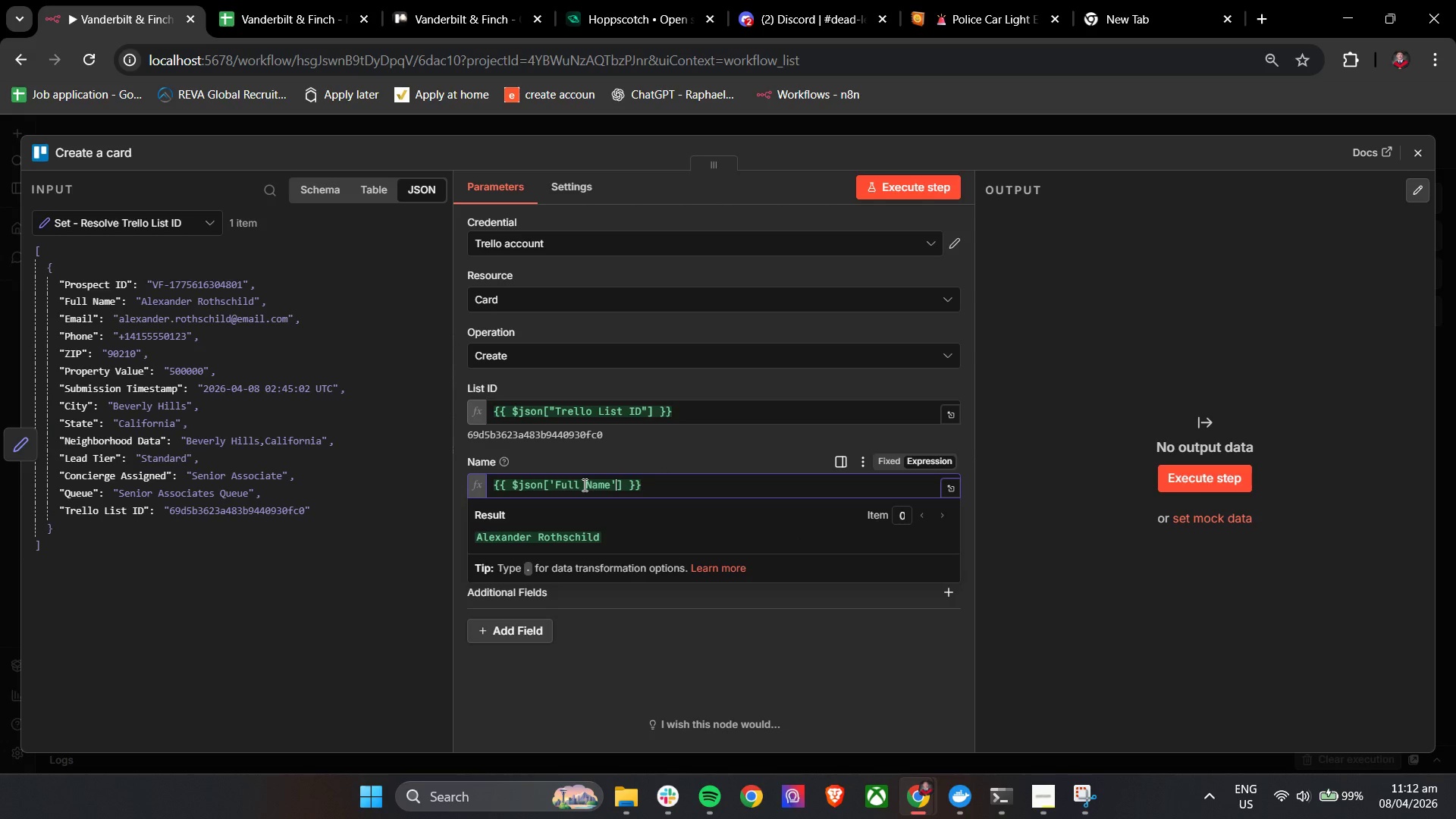 
key(ArrowRight)
 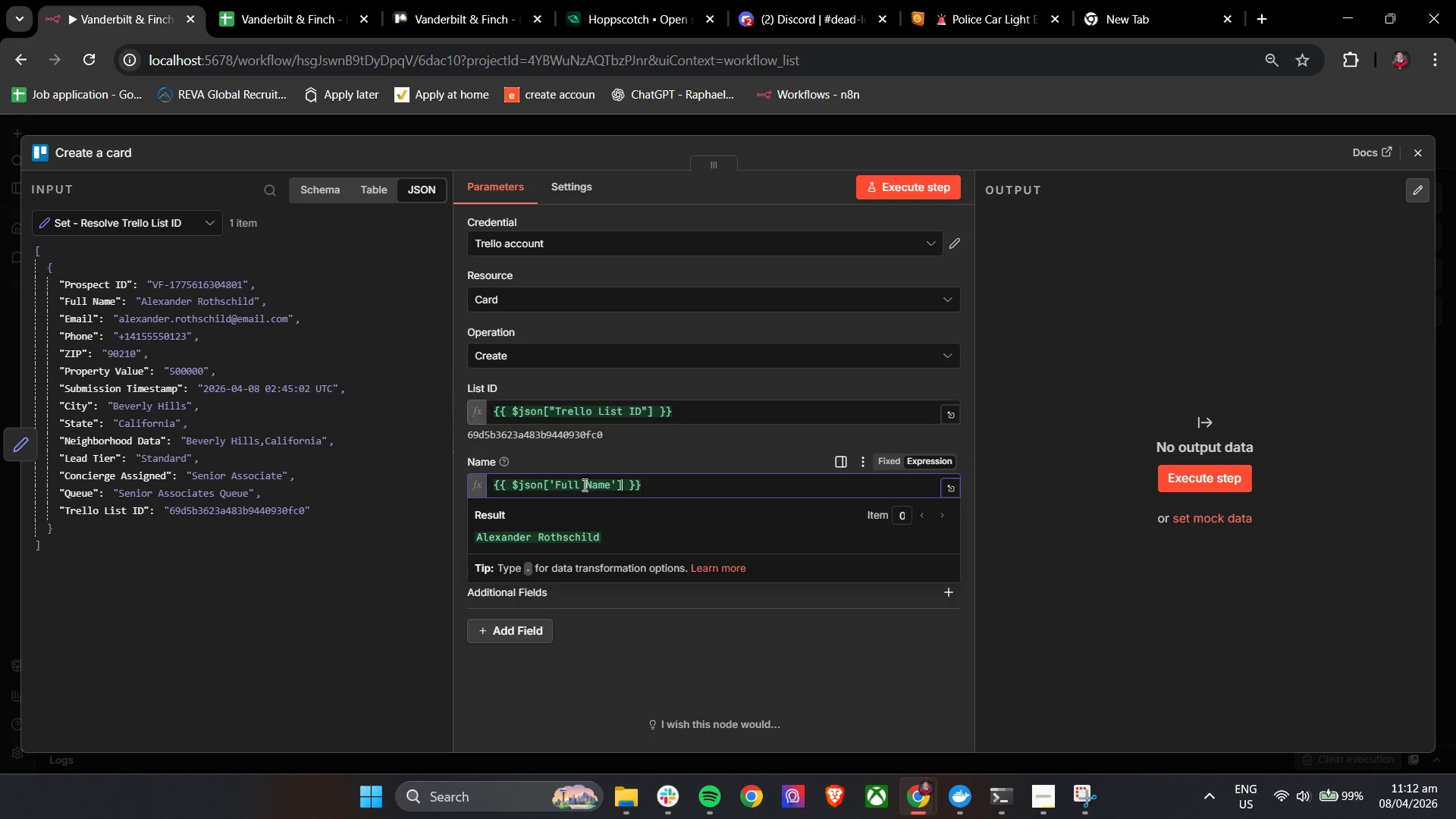 
key(Space)
 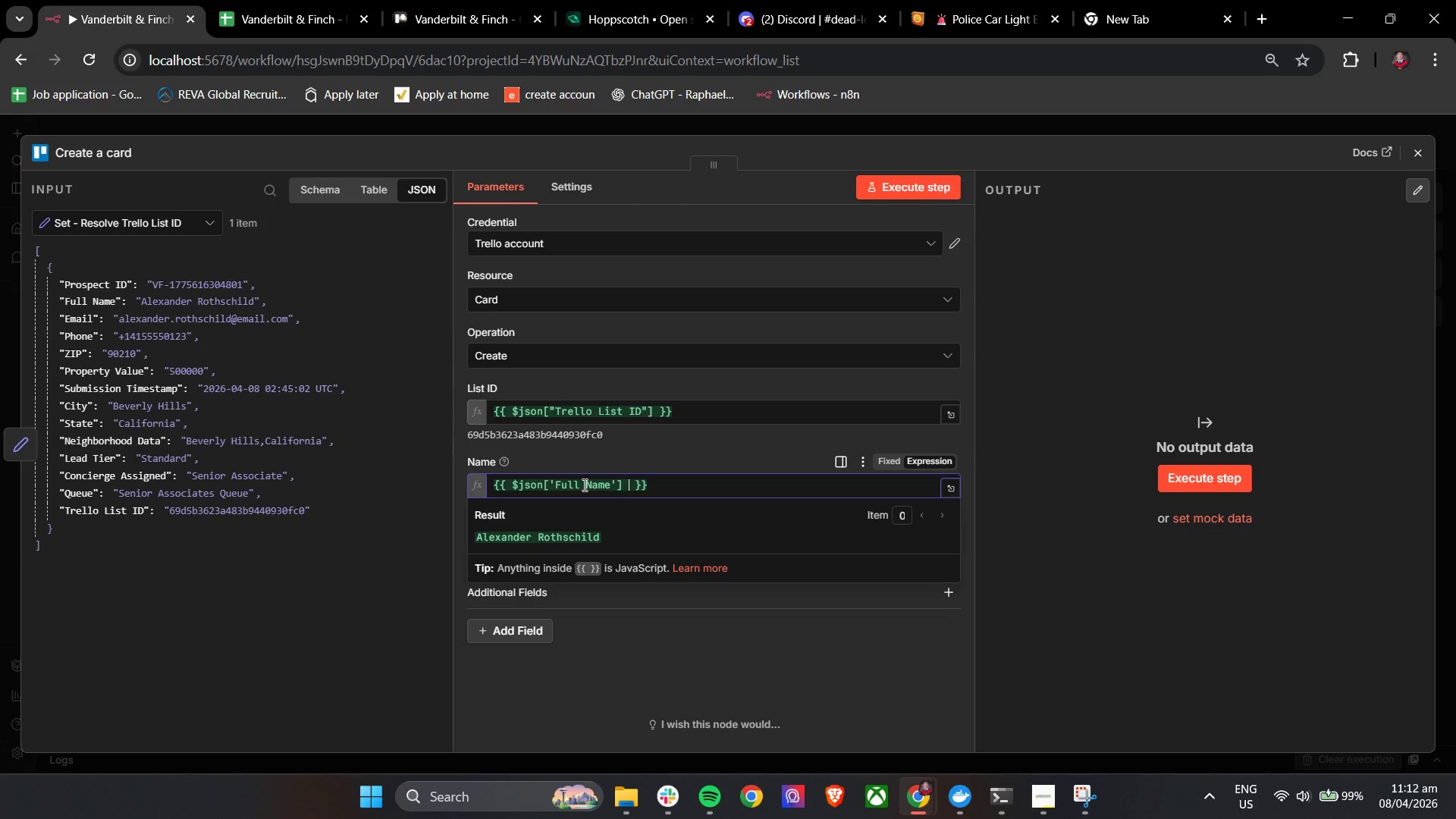 
key(Shift+Backslash)
 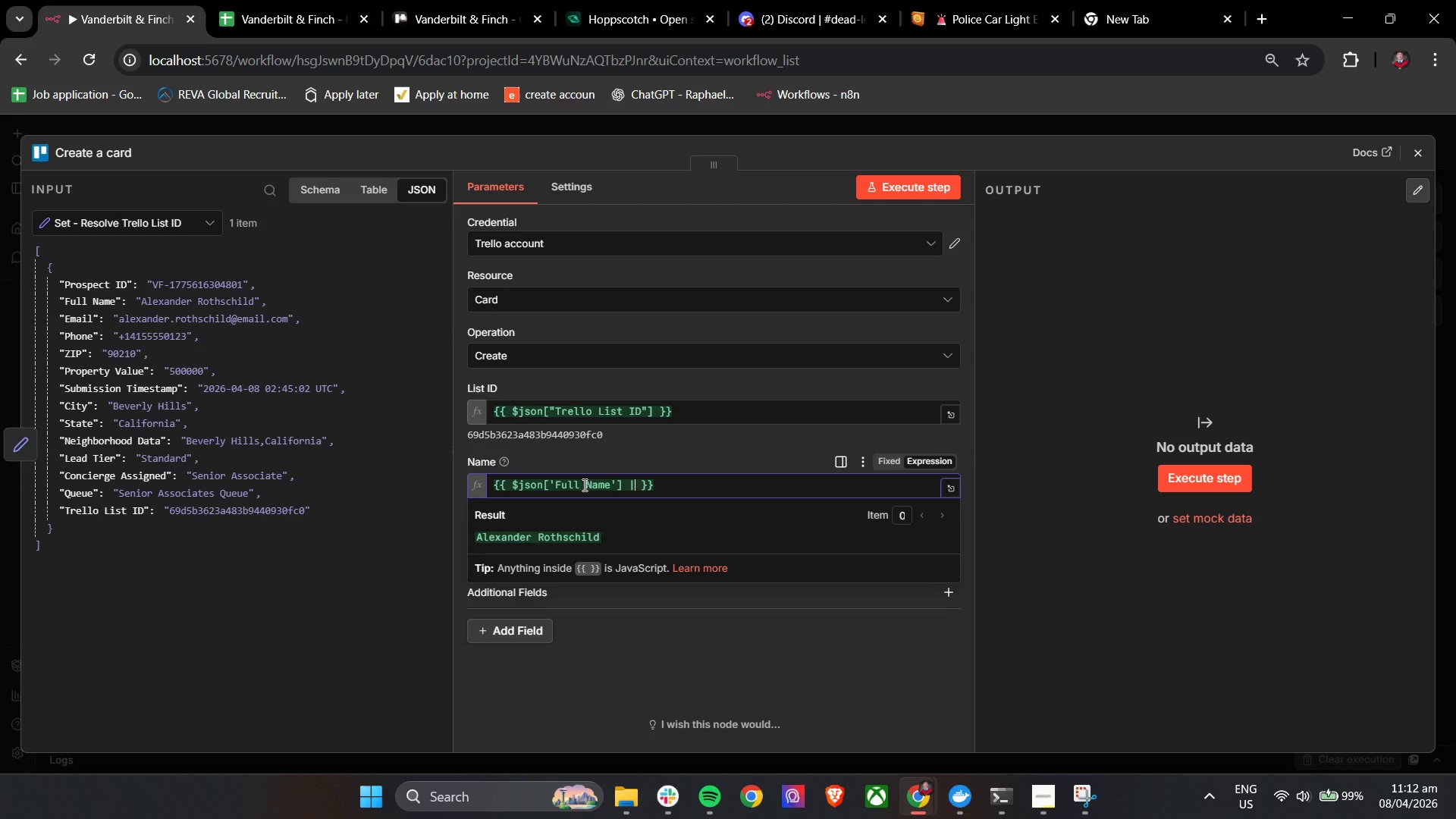 
key(Space)
 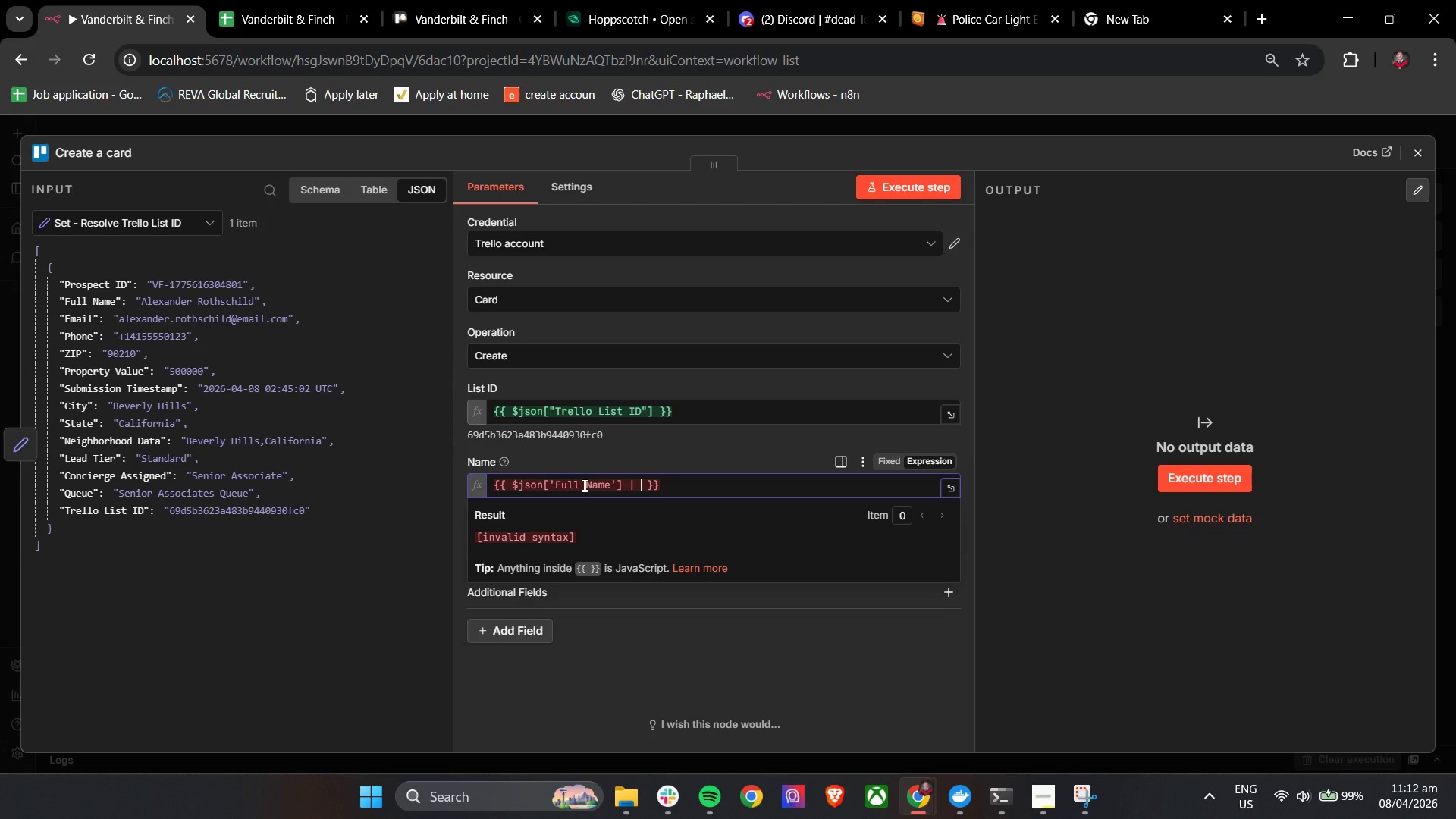 
key(Shift+4)
 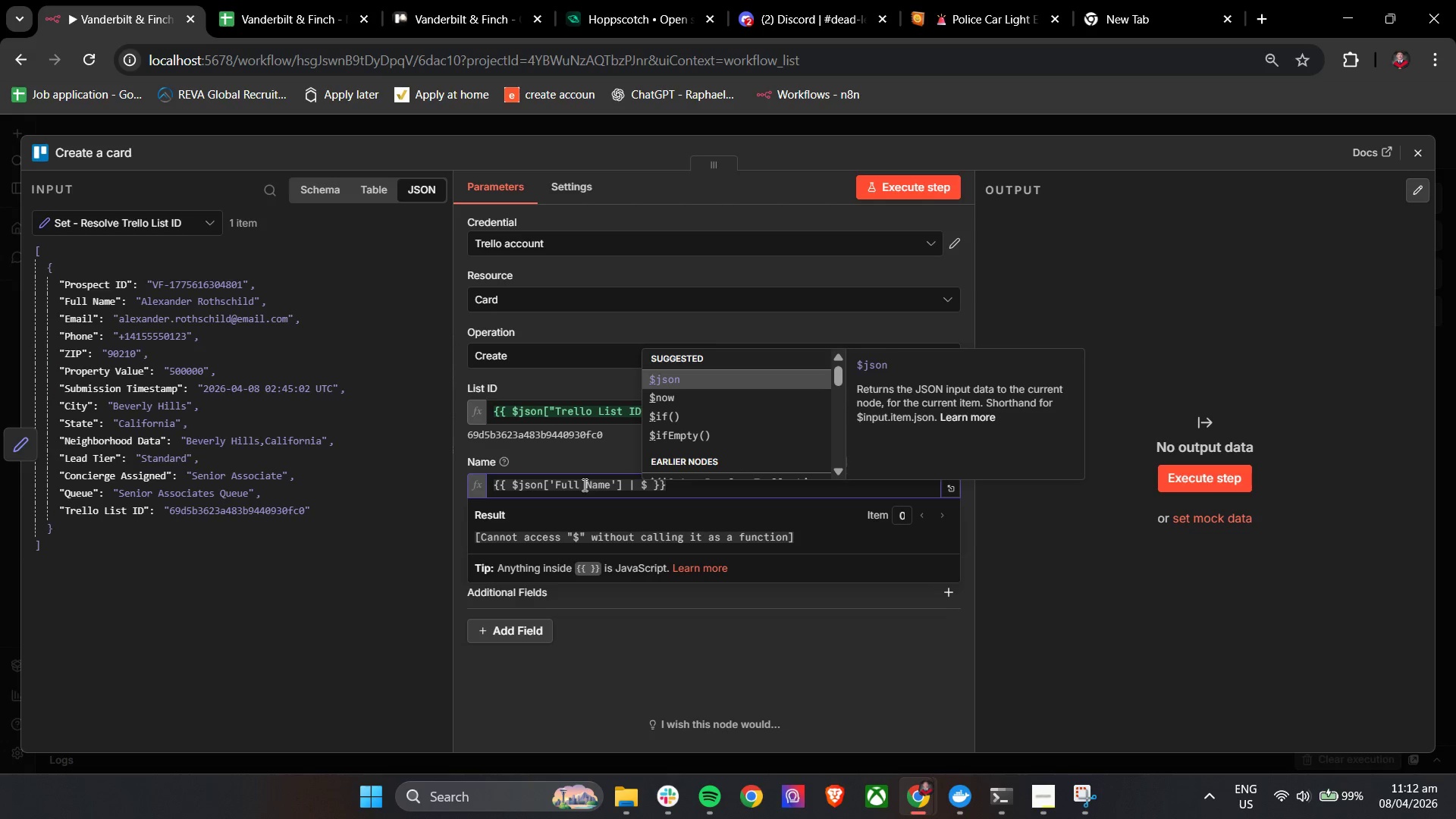 
wait(6.17)
 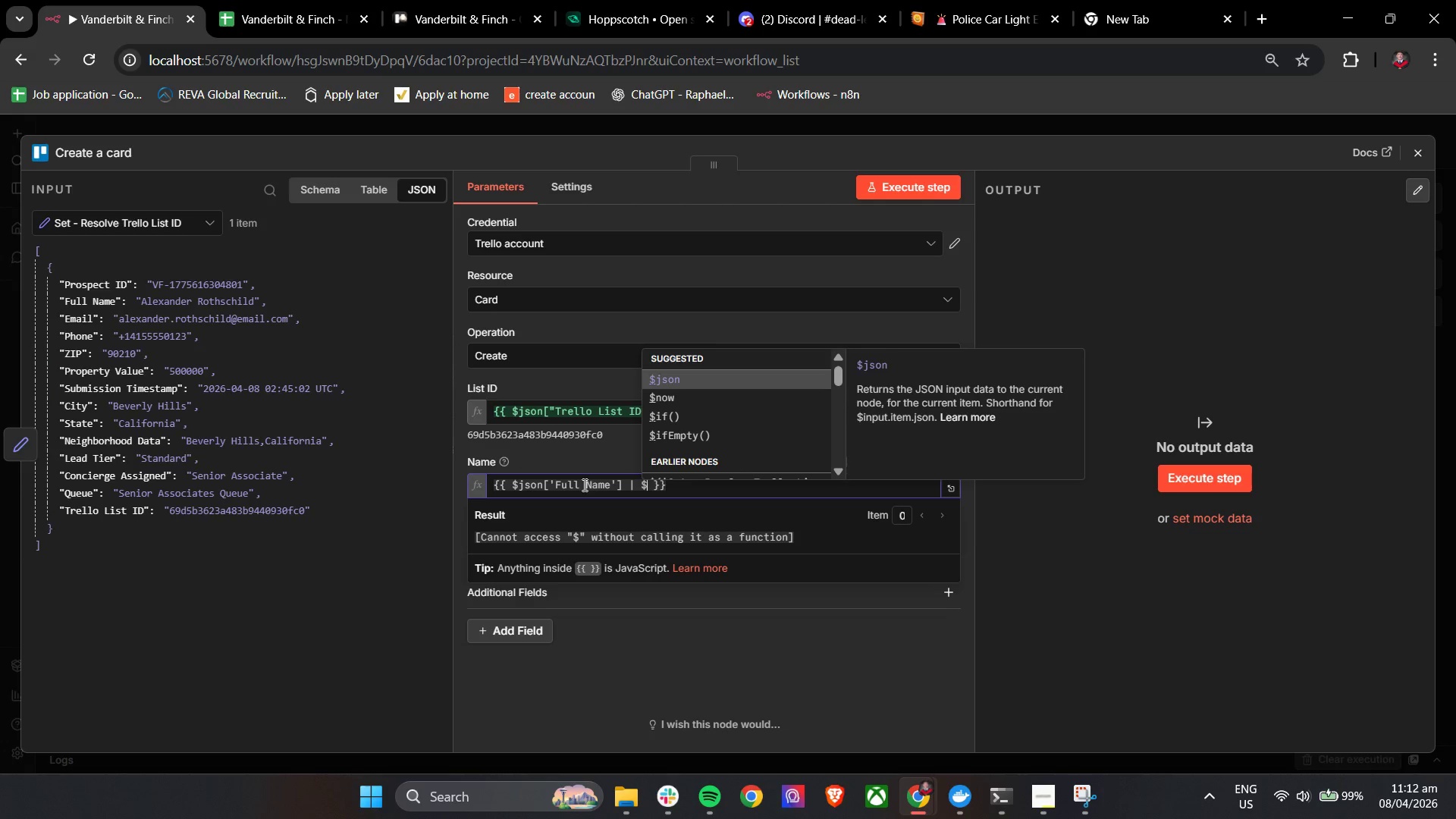 
key(Shift+BracketLeft)
 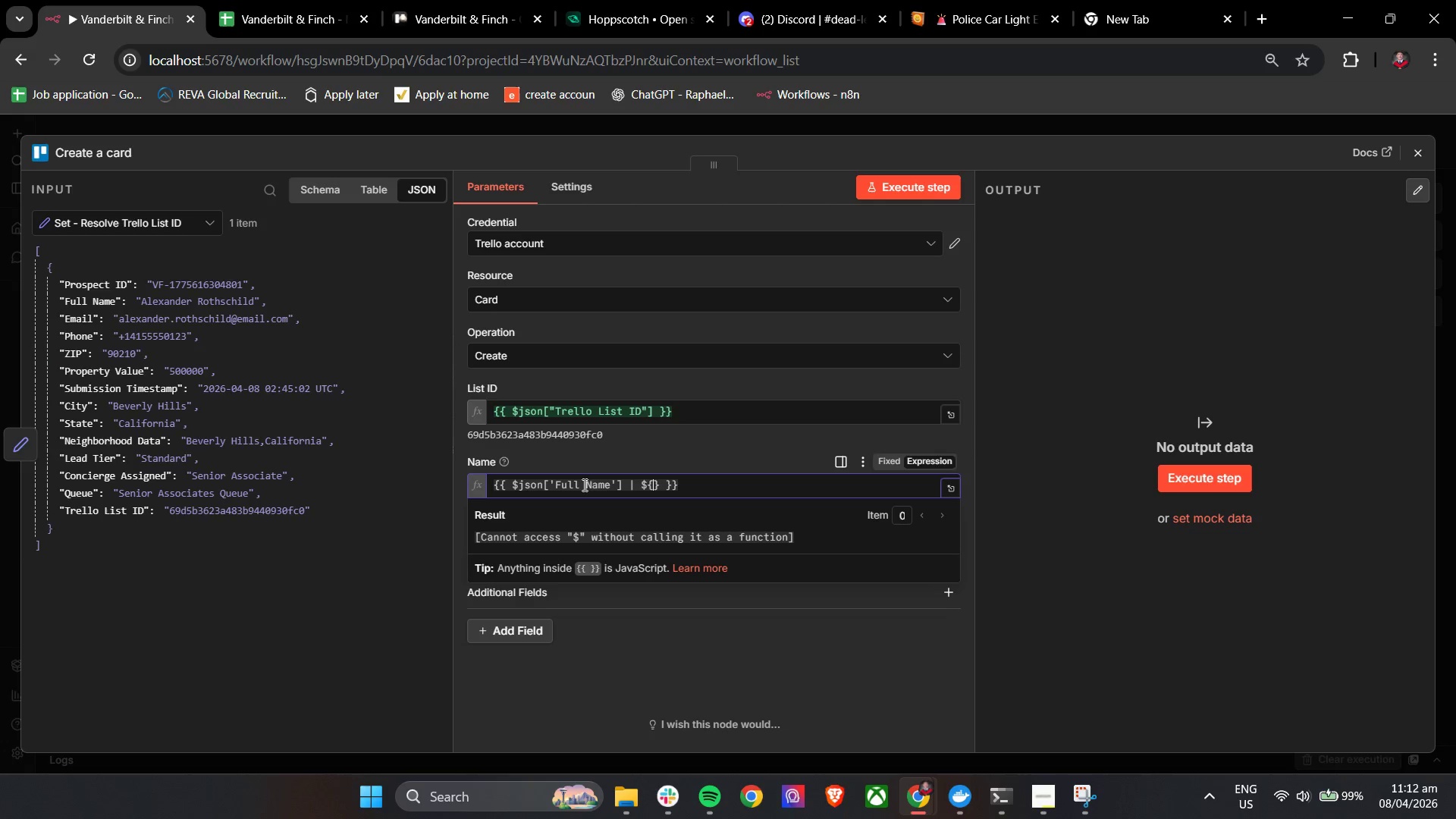 
key(Shift+BracketLeft)
 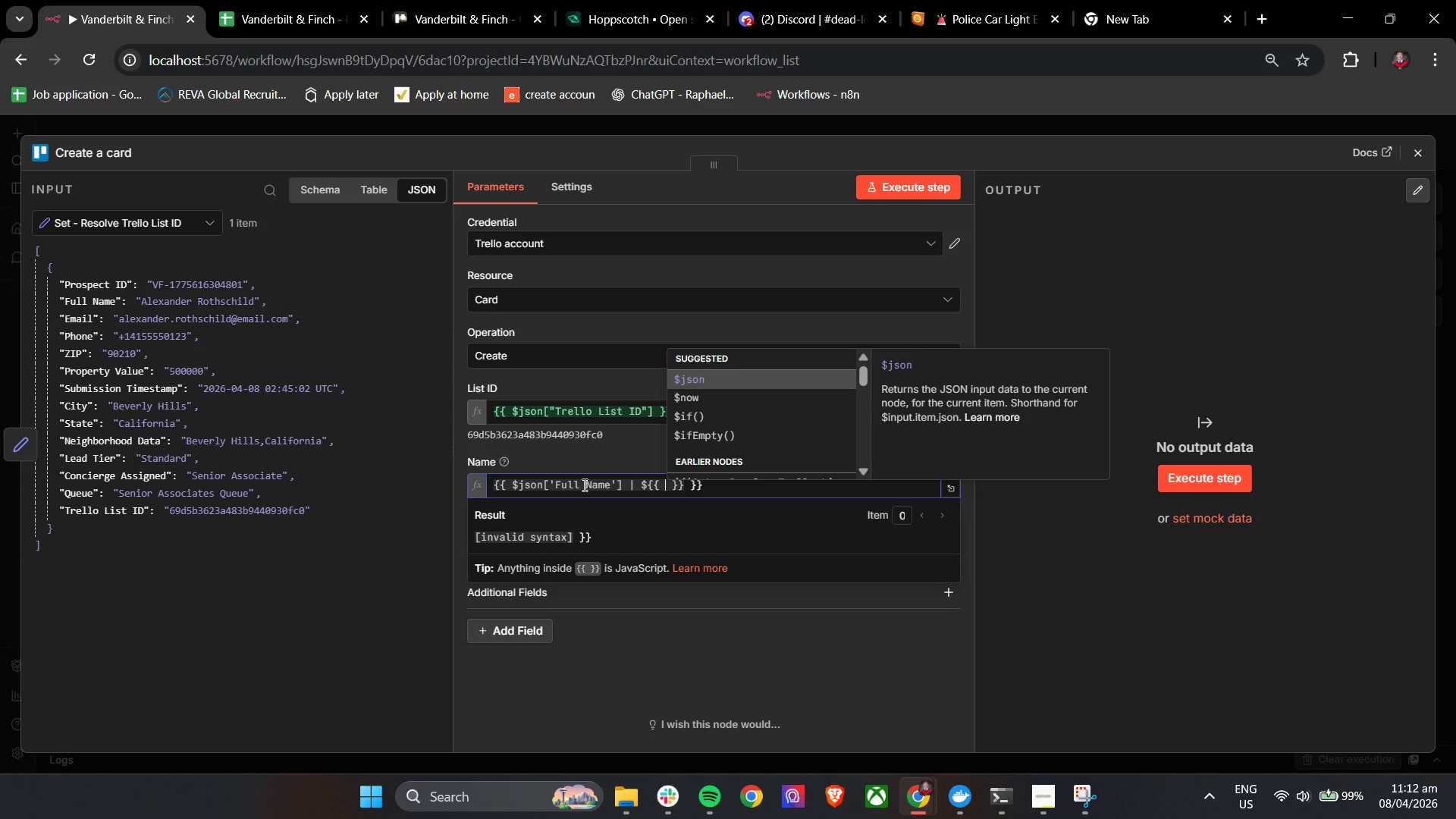 
key(Enter)
 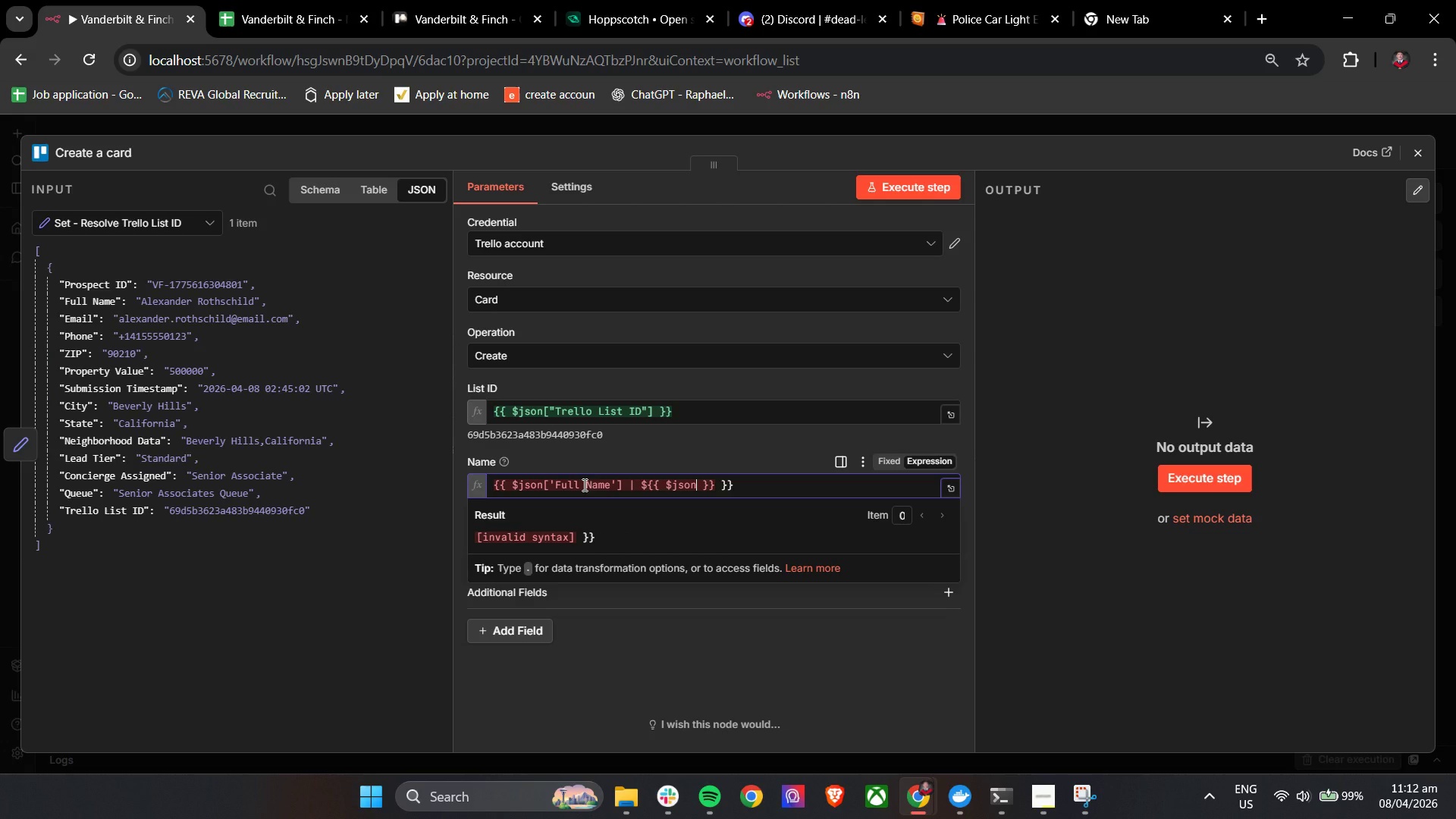 
type(['Property Value)
 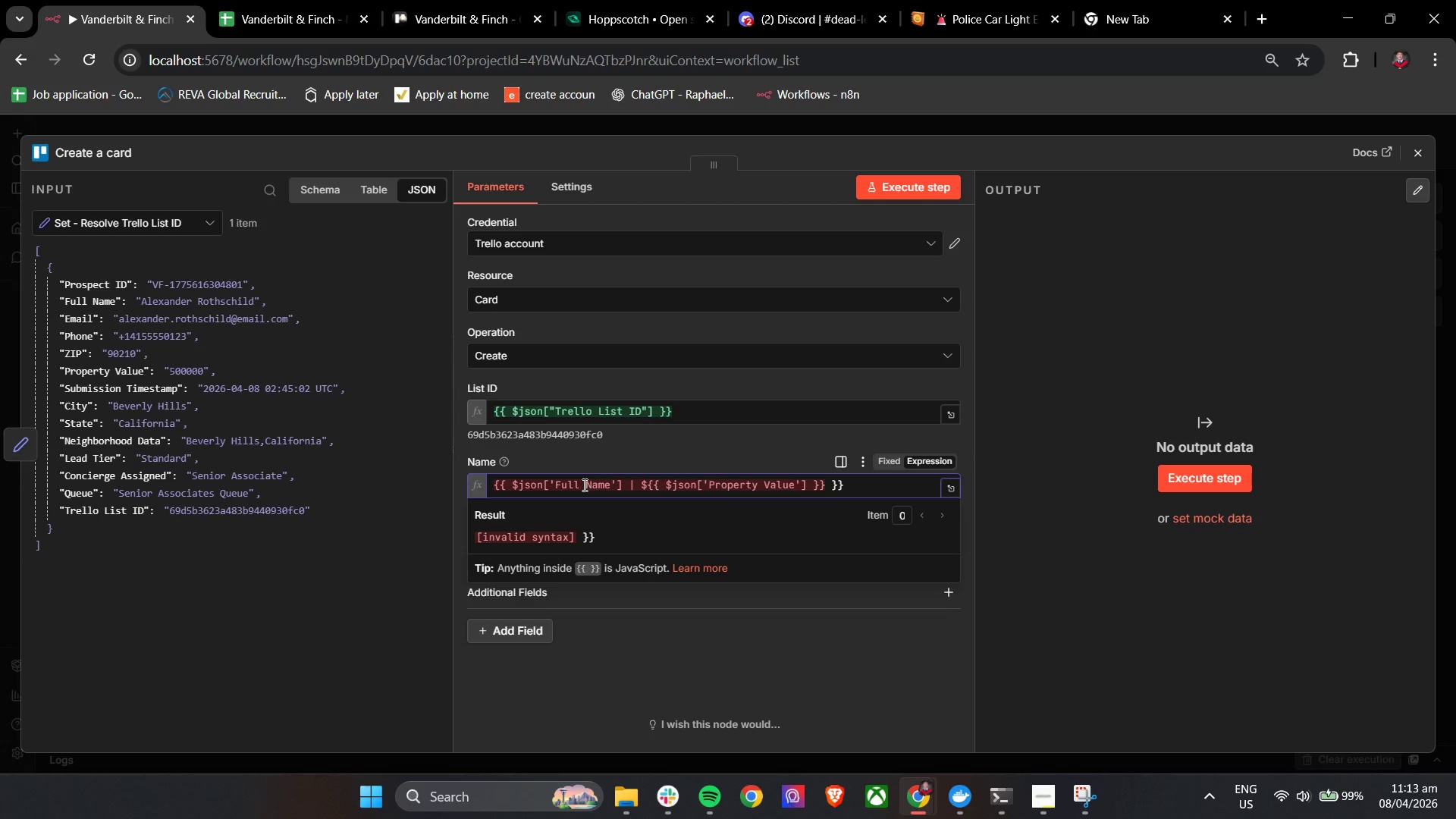 
wait(7.61)
 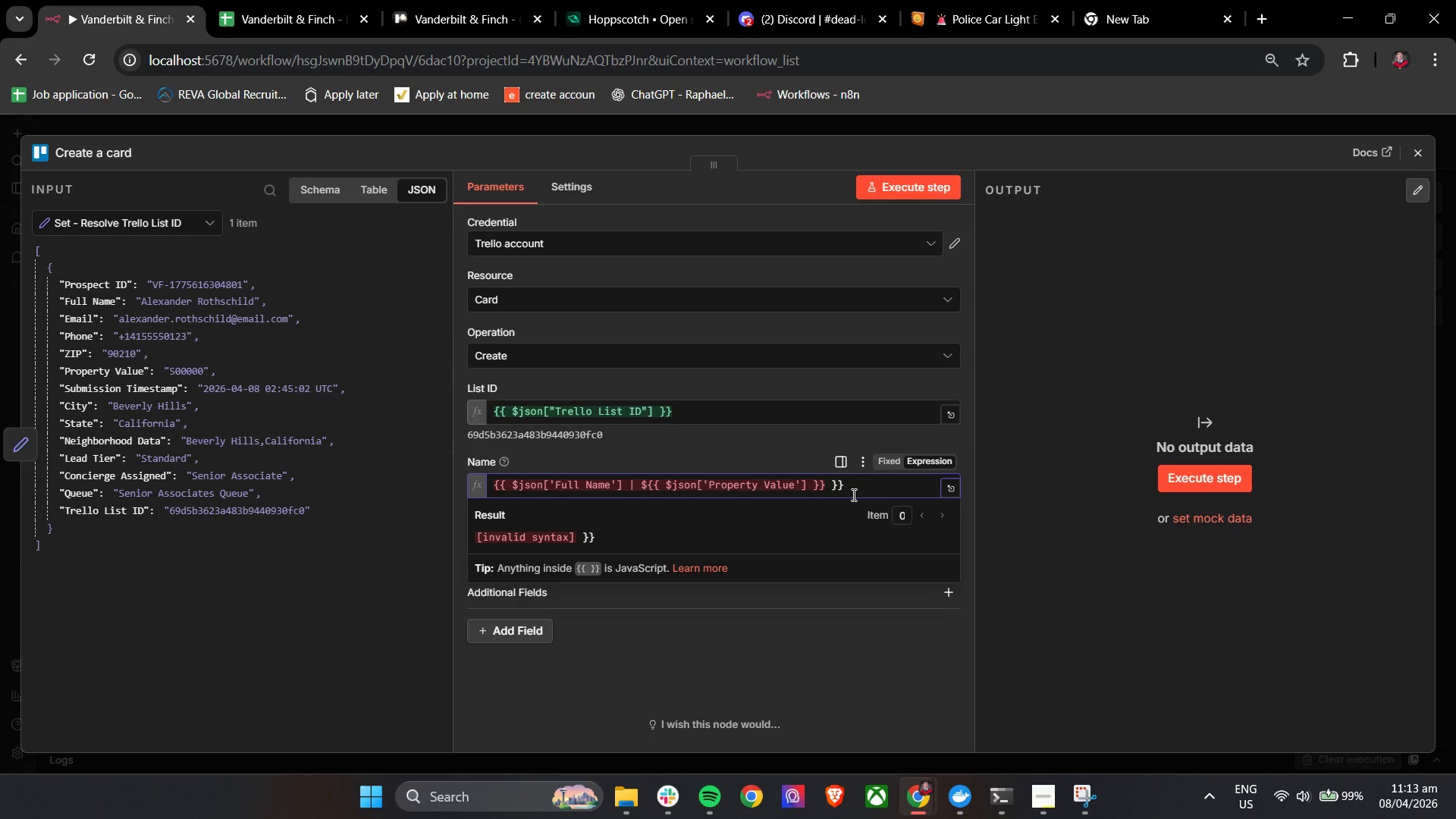 
left_click([626, 487])
 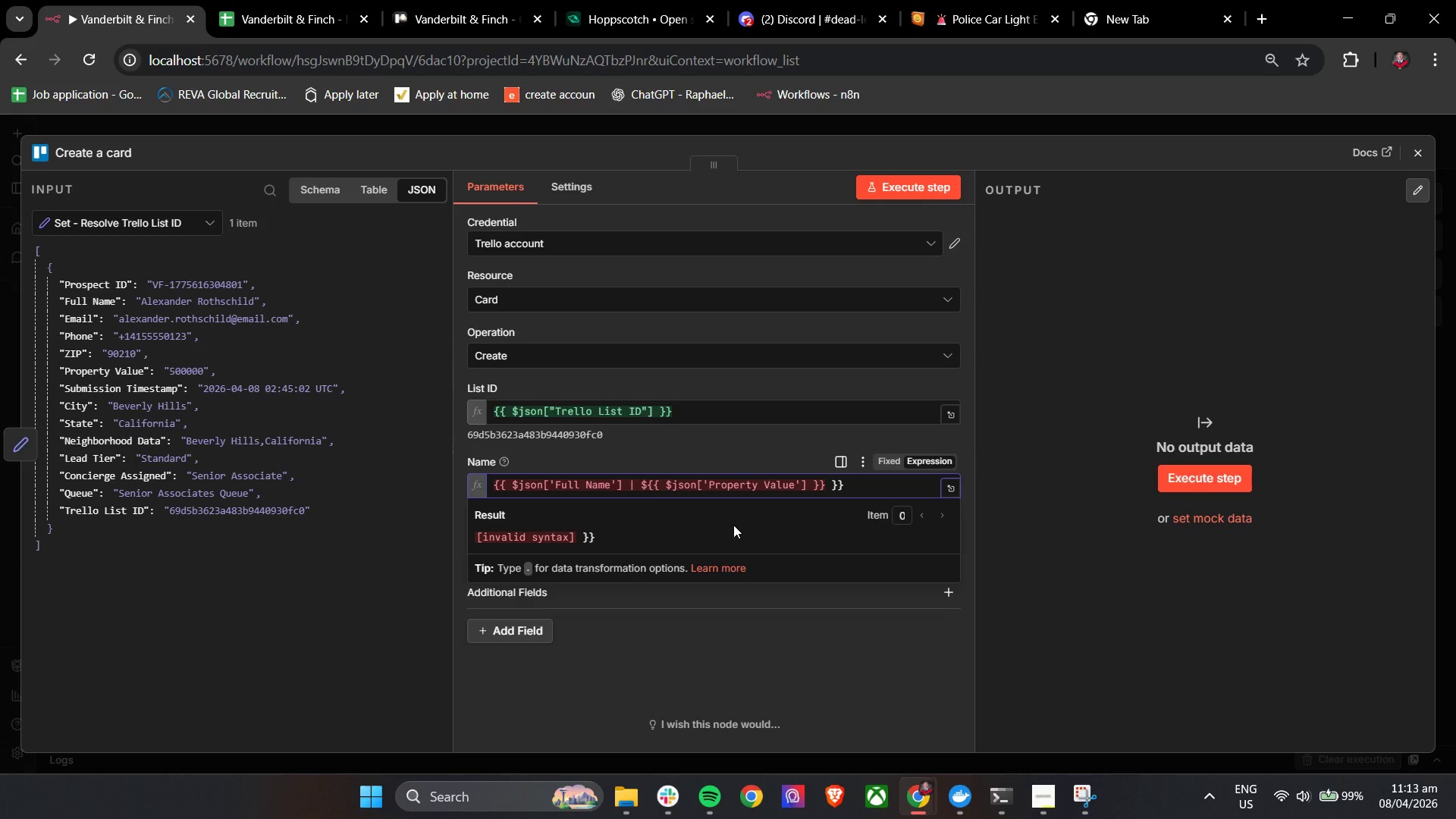 
key(Shift+BracketRight)
 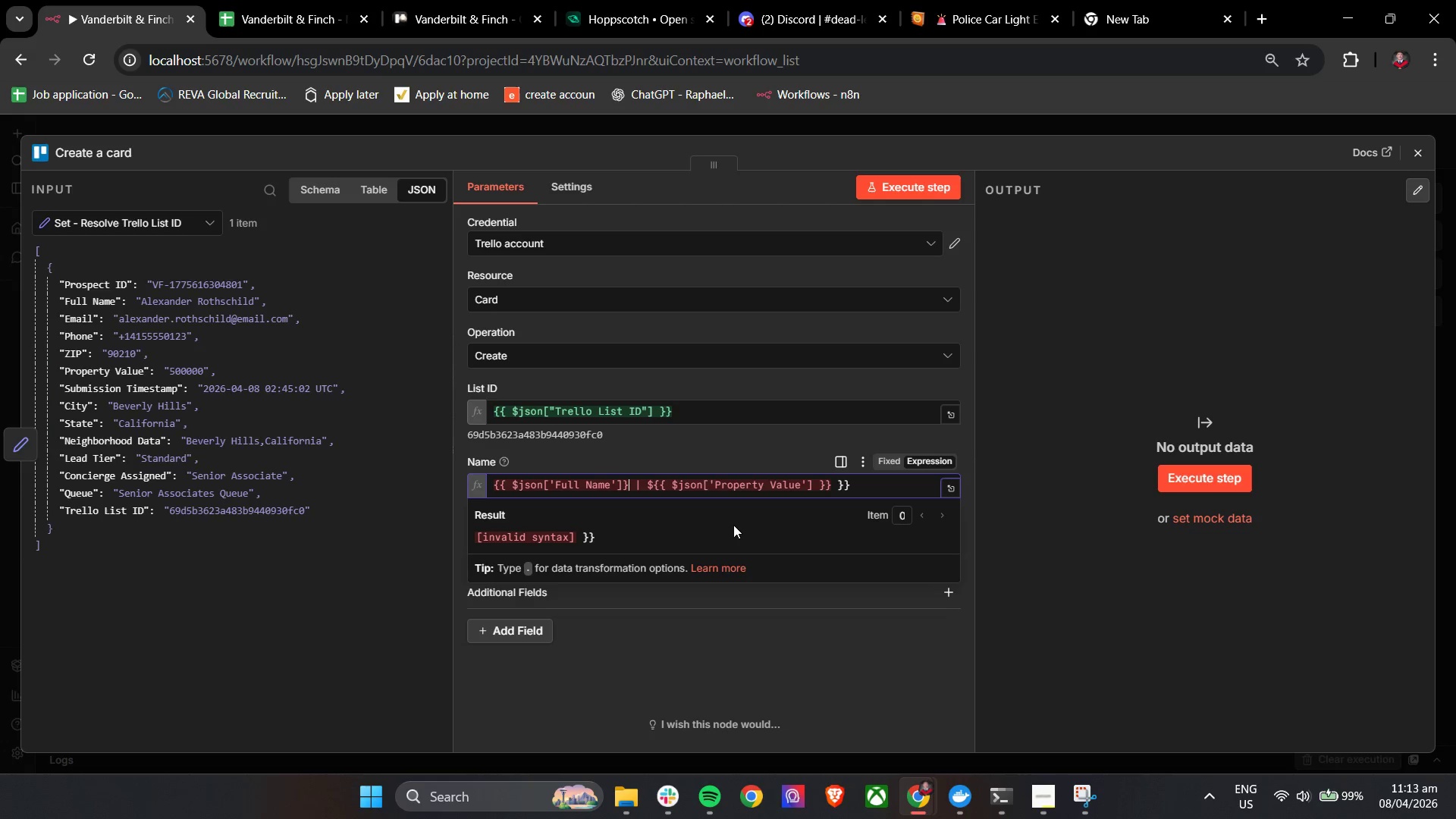 
key(Shift+BracketRight)
 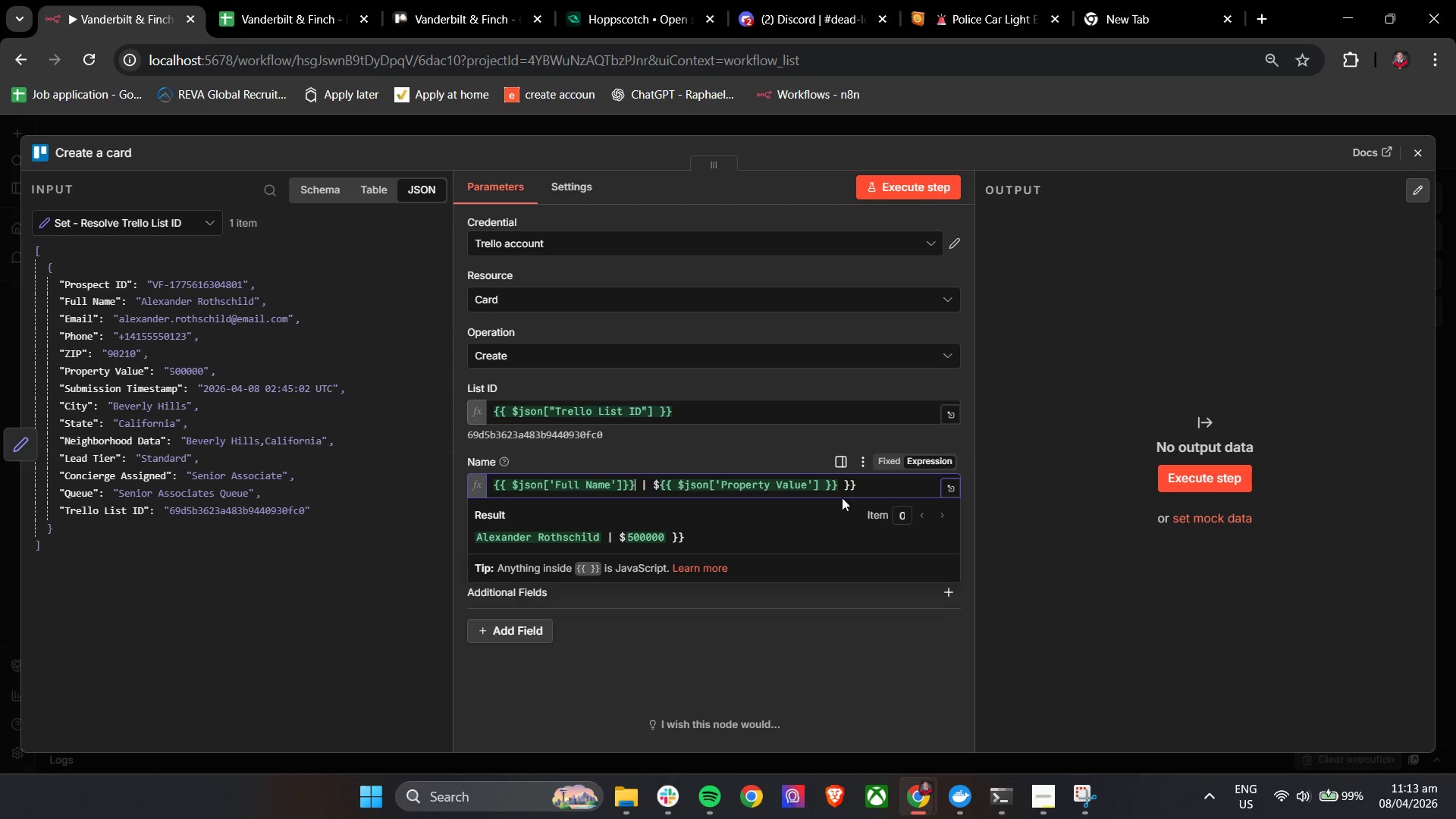 
left_click([866, 485])
 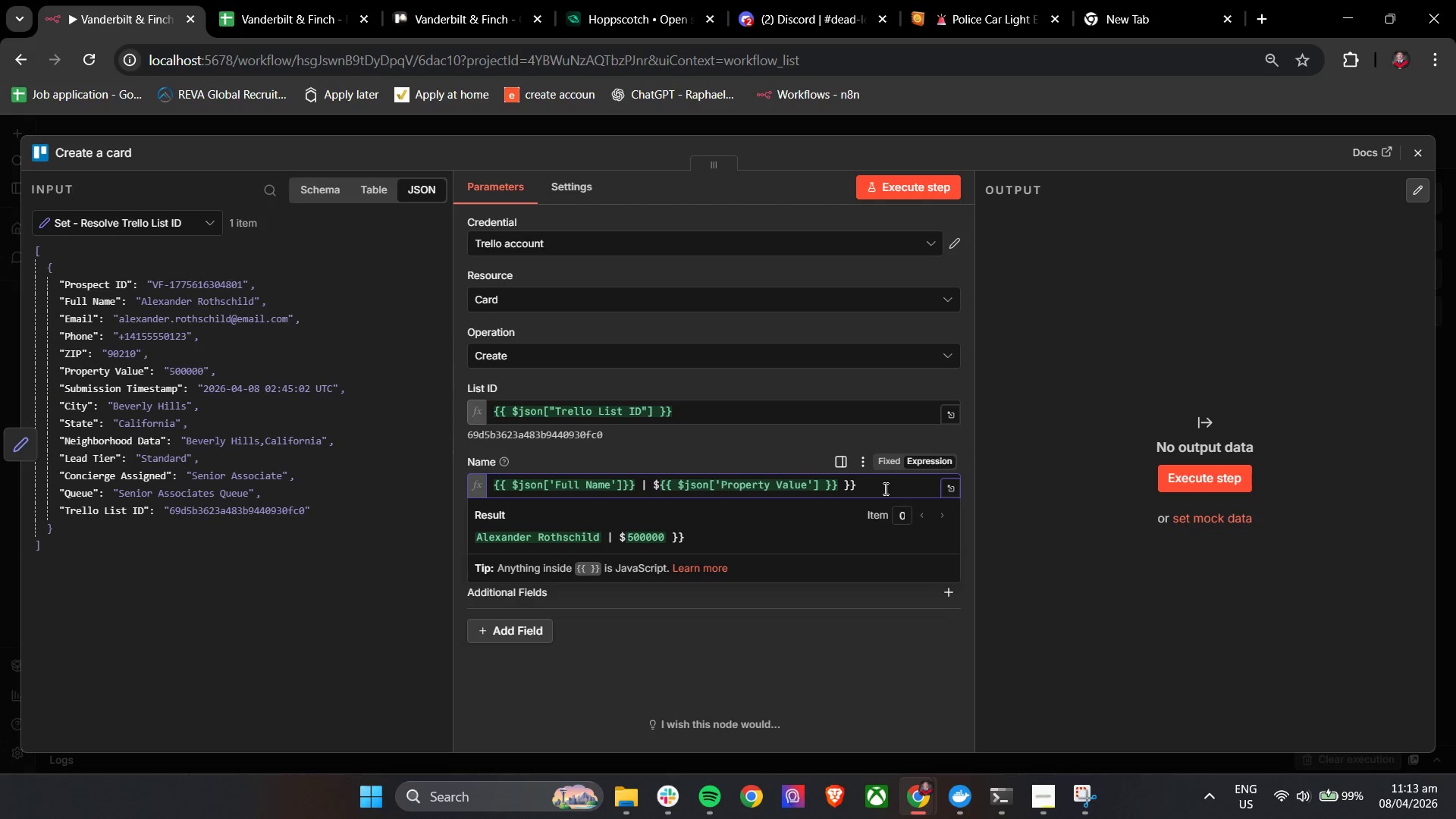 
key(Backspace)
 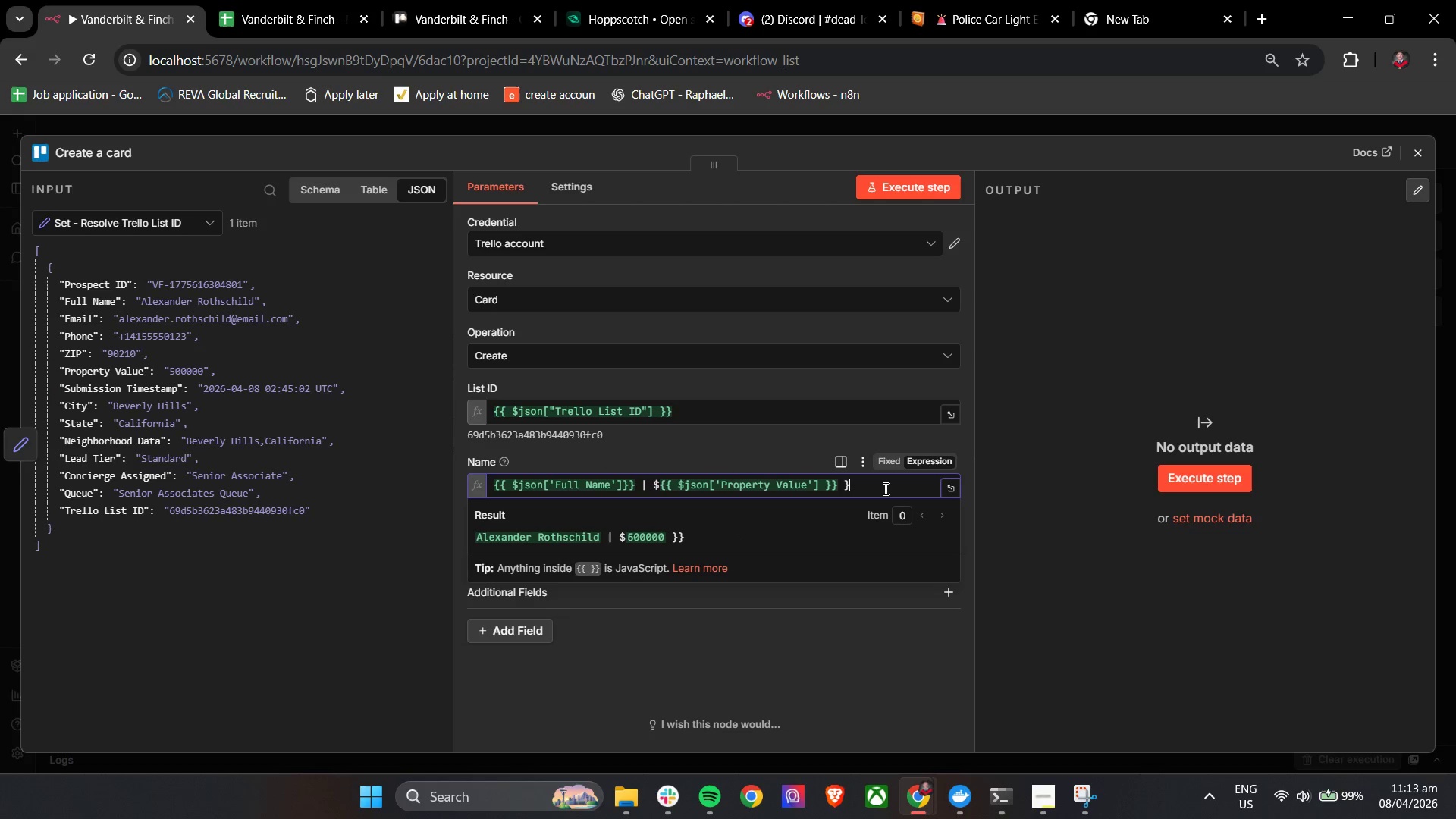 
key(Backspace)
 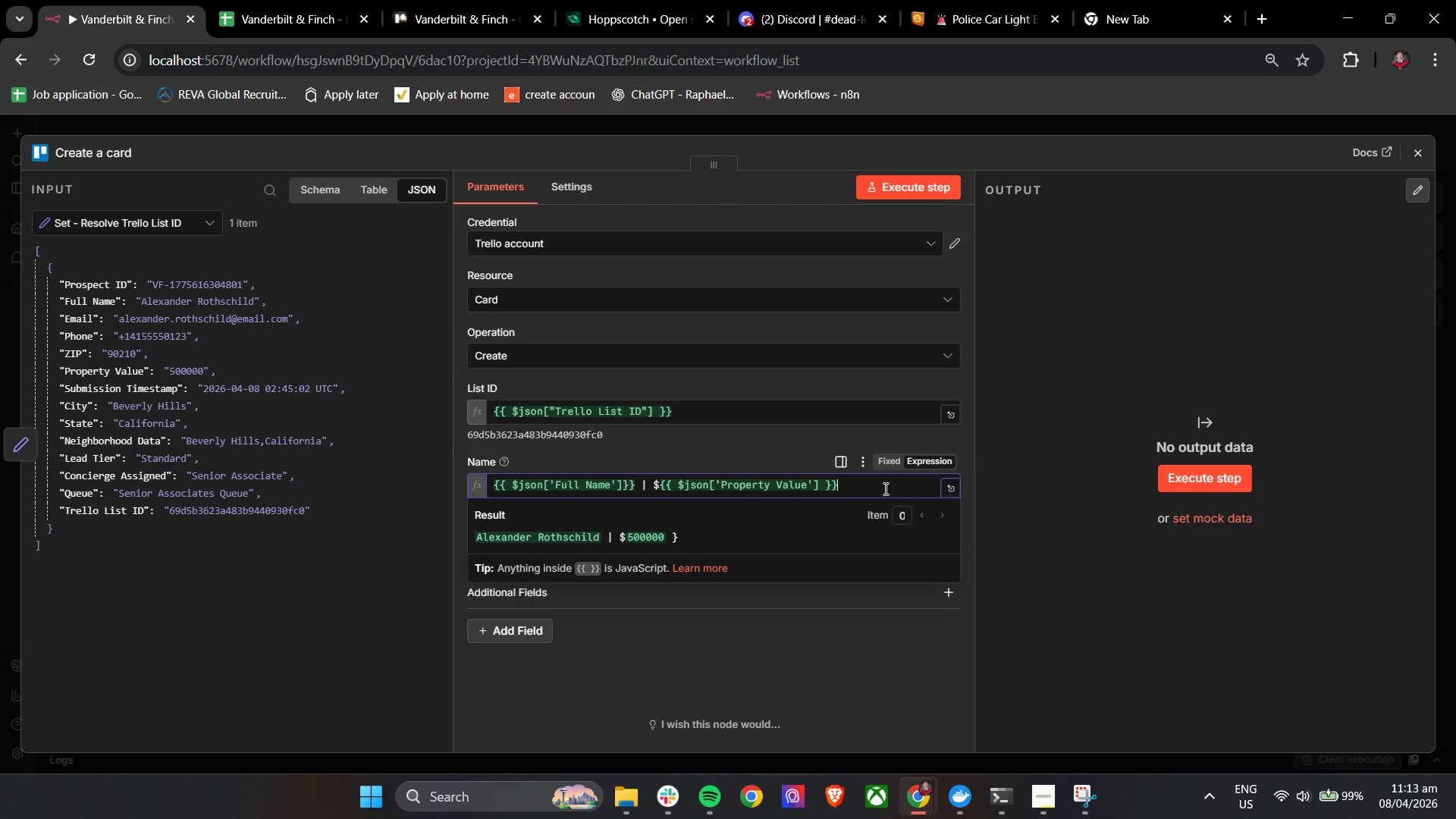 
key(Backspace)
 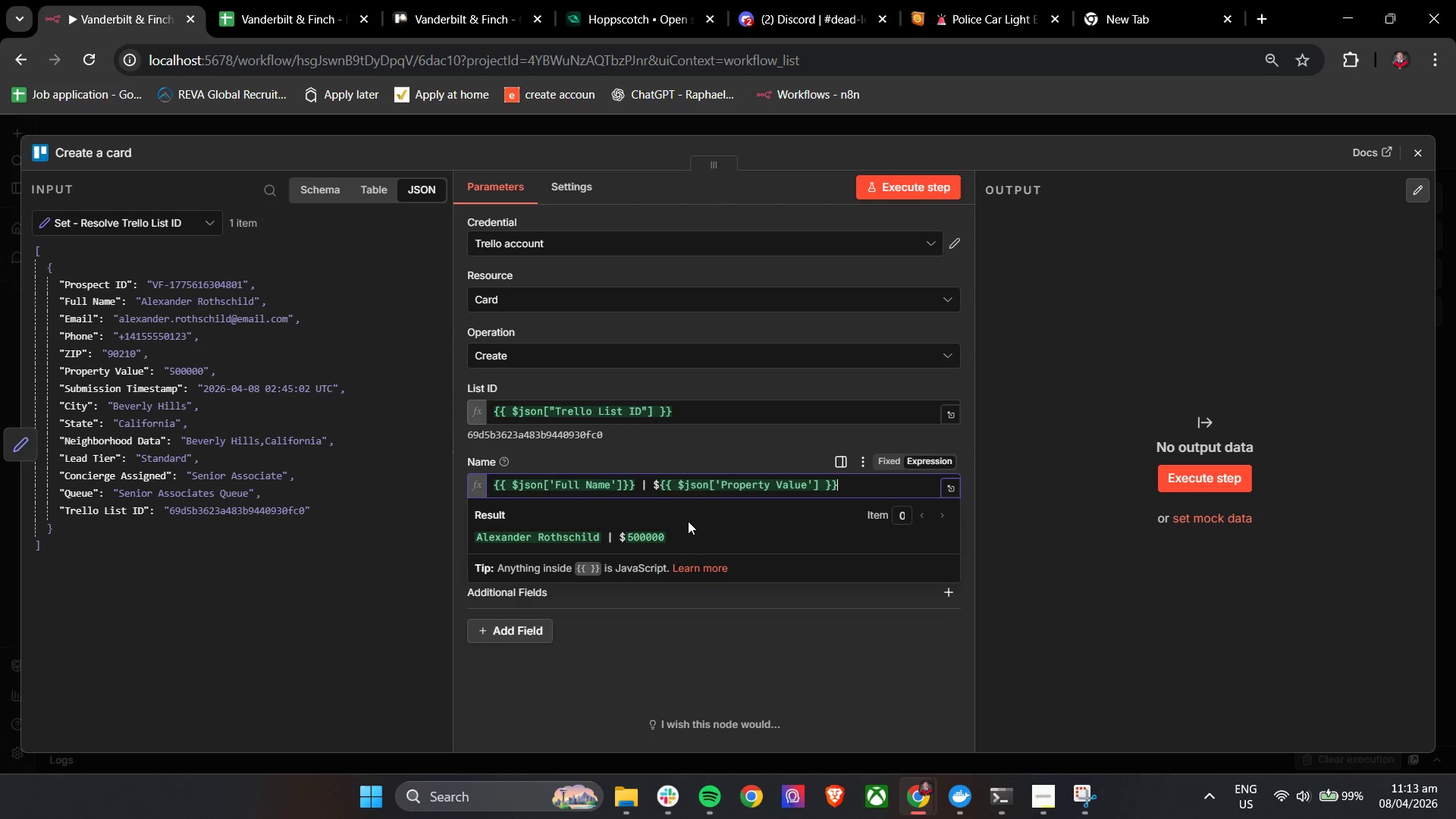 
left_click([660, 451])
 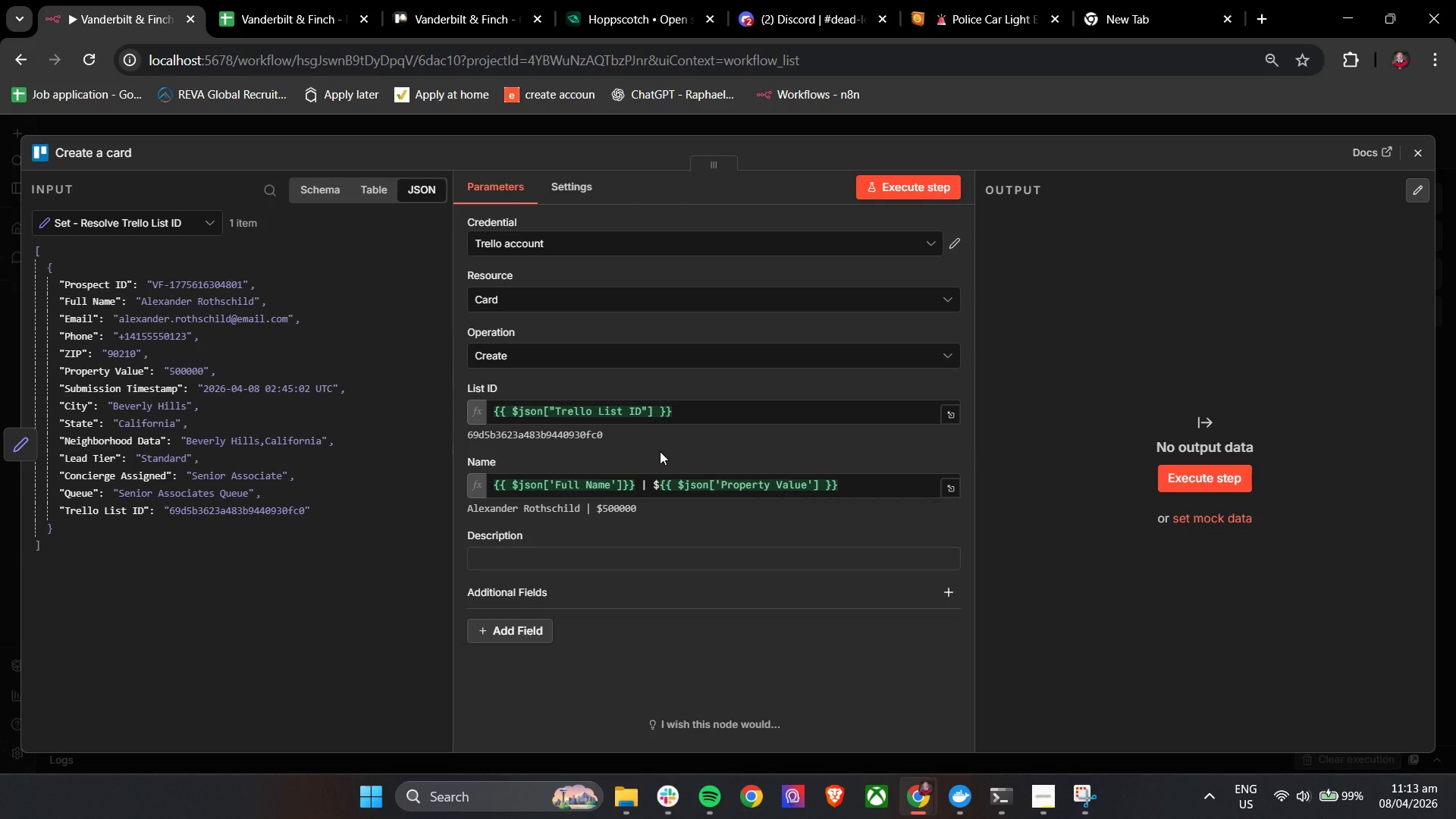 
wait(6.62)
 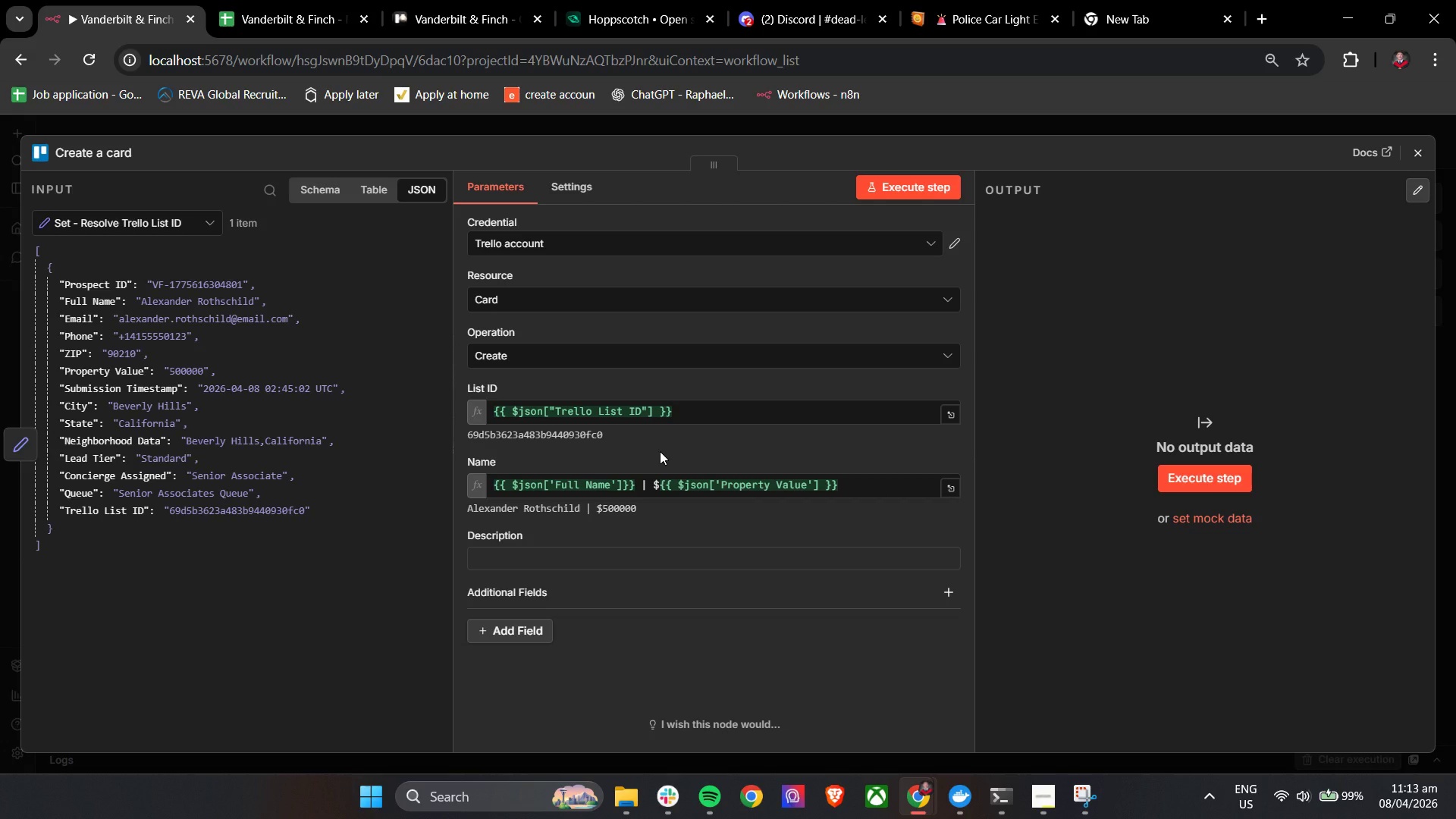 
left_click([550, 559])
 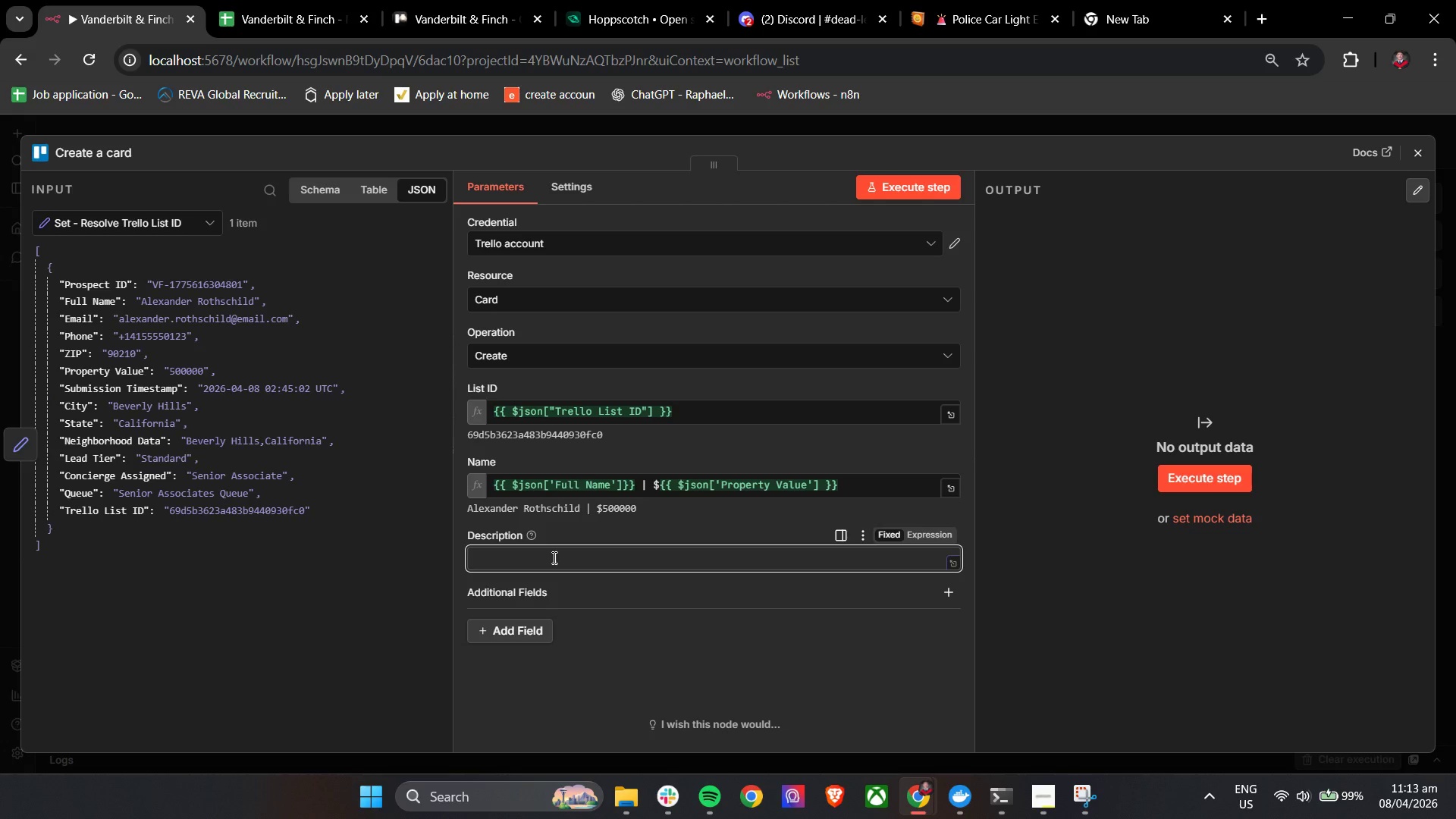 
wait(6.48)
 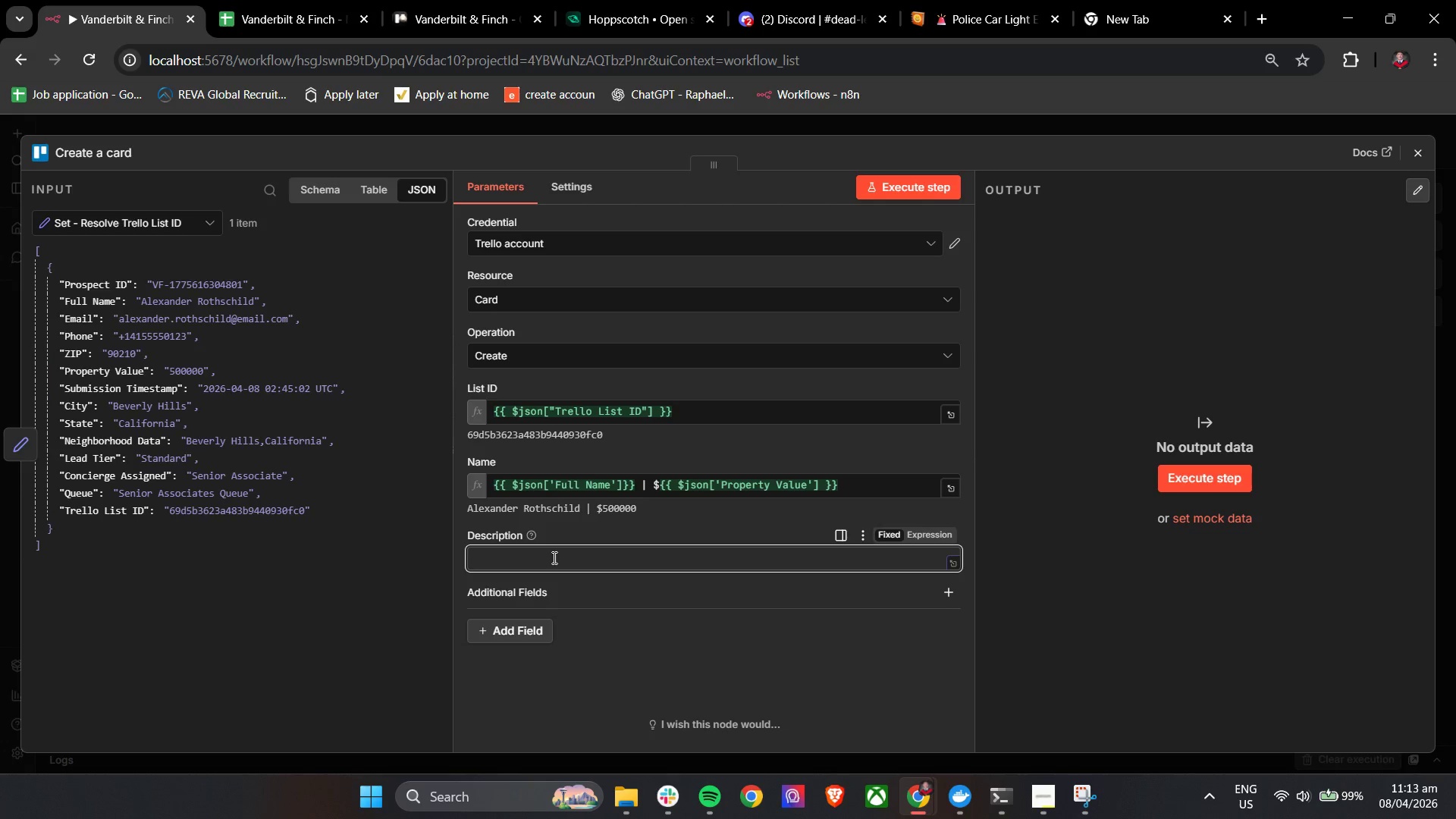 
type(New Lead INtake)
key(Backspace)
key(Backspace)
key(Backspace)
key(Backspace)
key(Backspace)
type(ntake)
 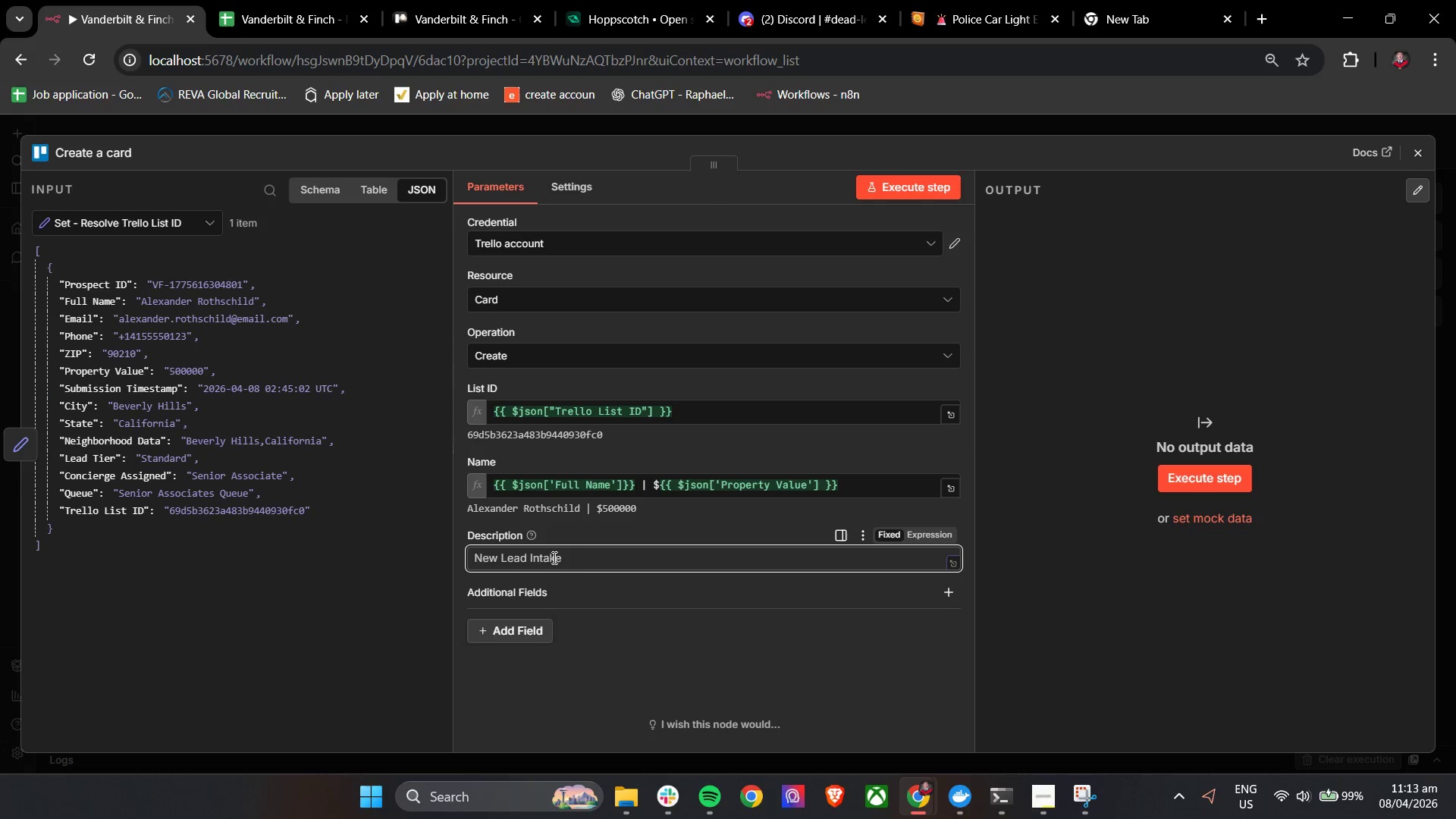 
left_click([676, 523])
 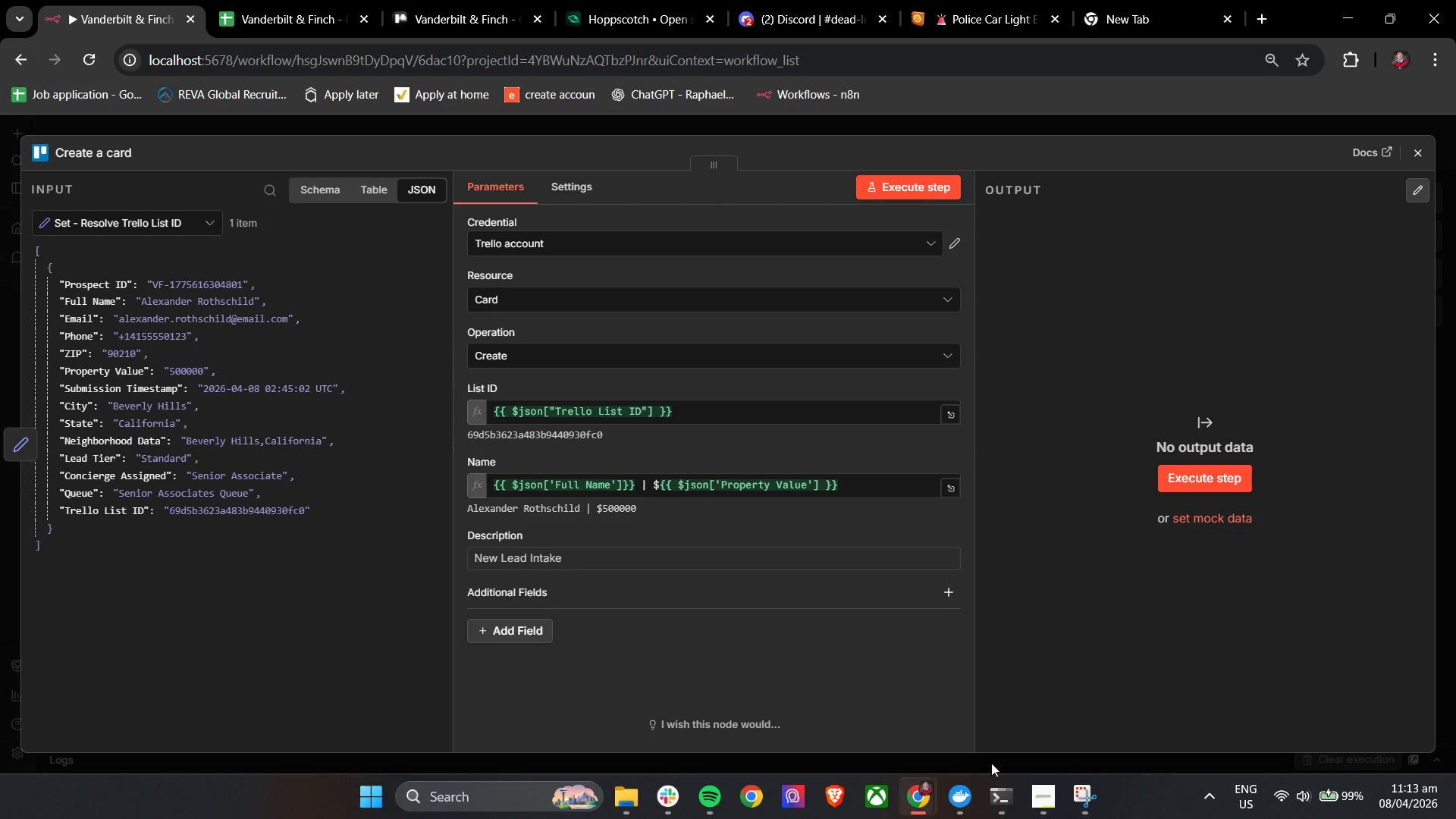 
left_click([1039, 787])